 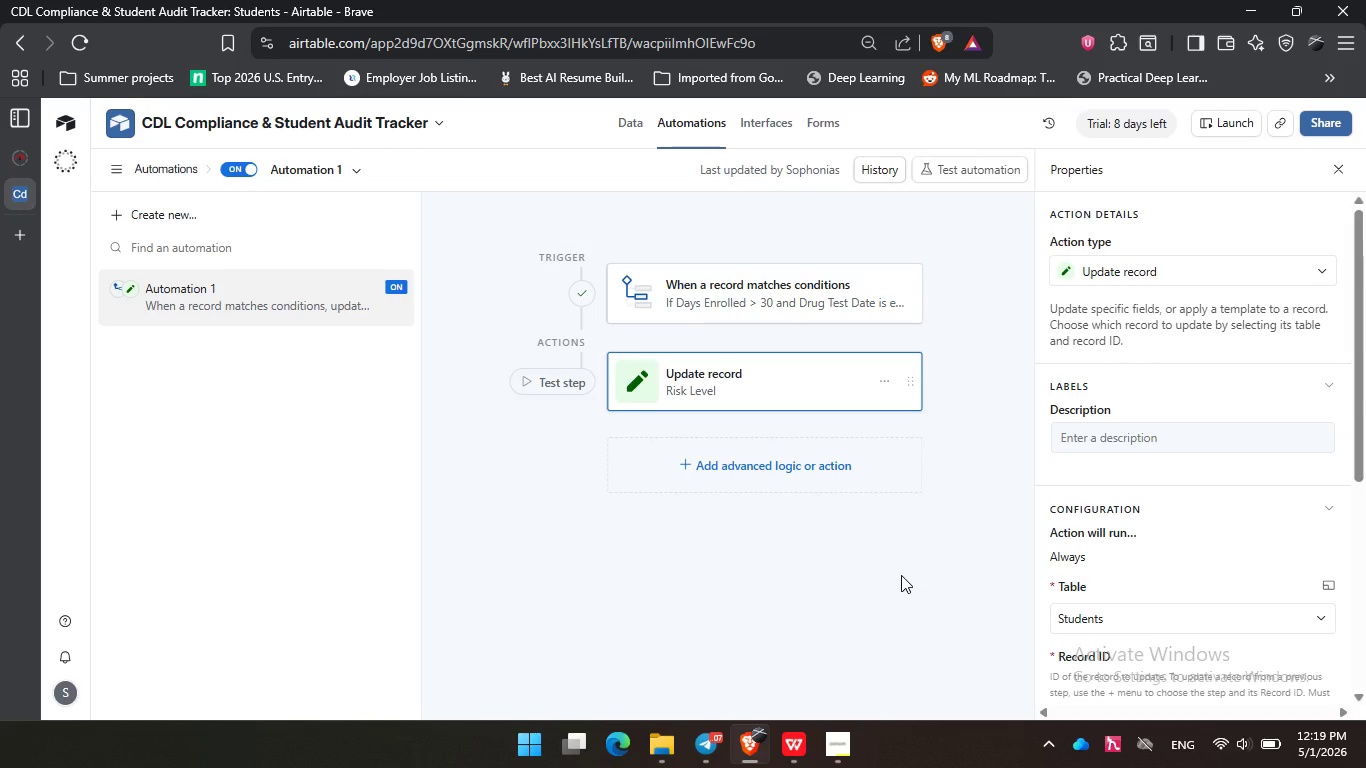 
left_click([732, 578])
 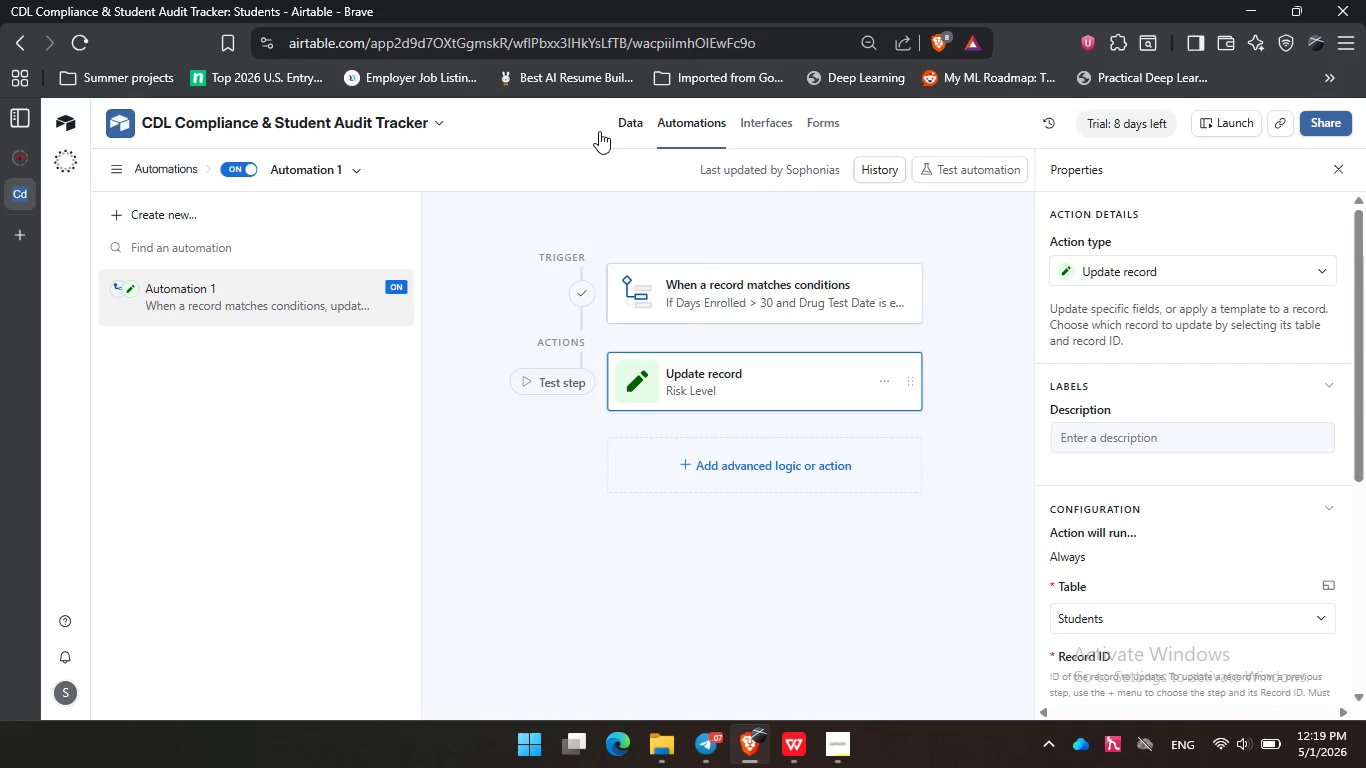 
left_click([621, 129])
 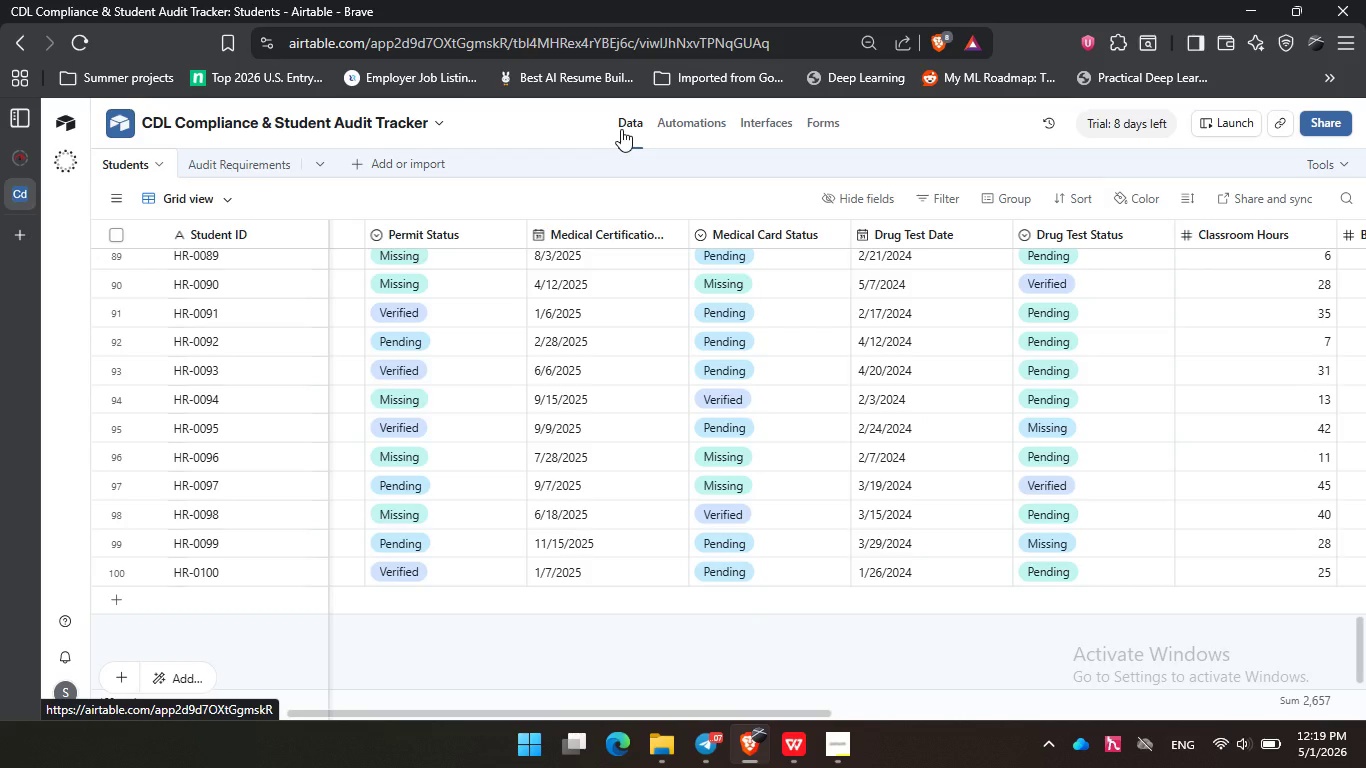 
wait(8.8)
 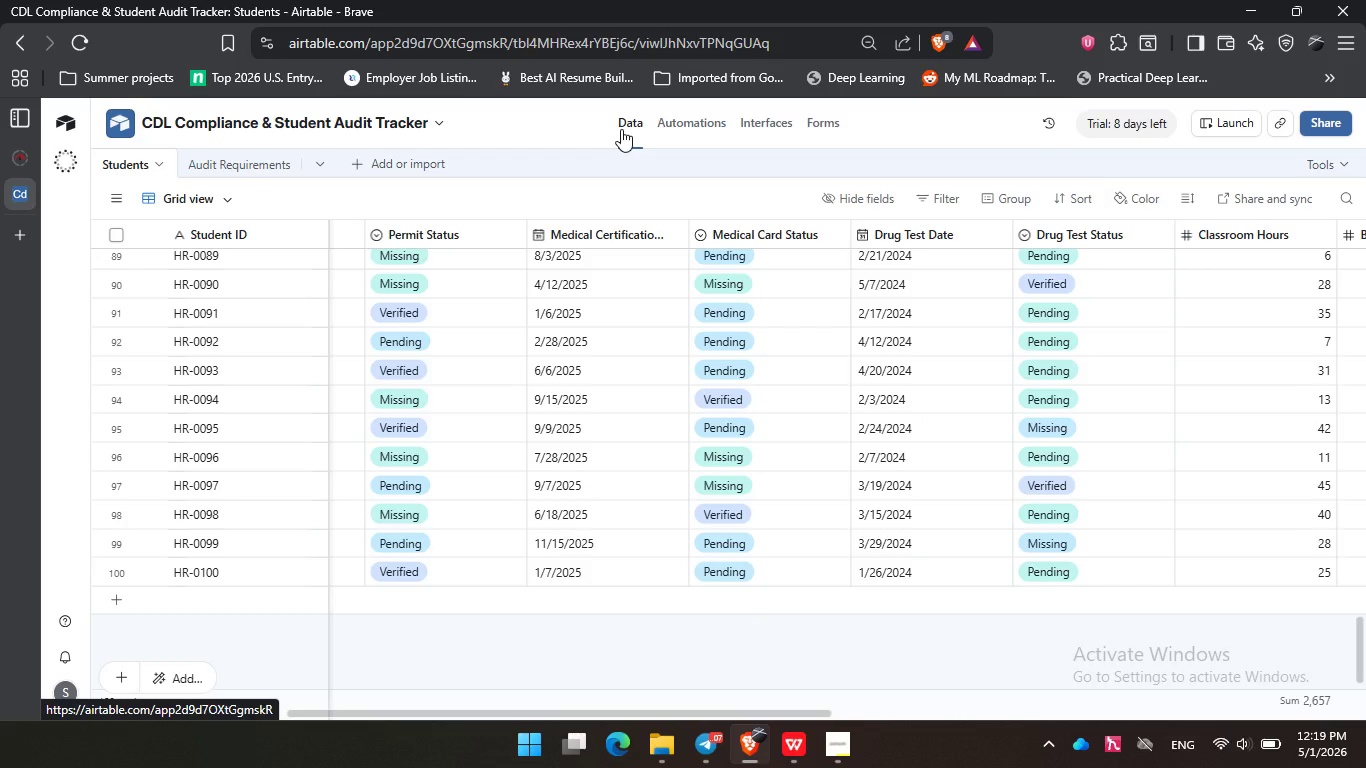 
left_click([519, 192])
 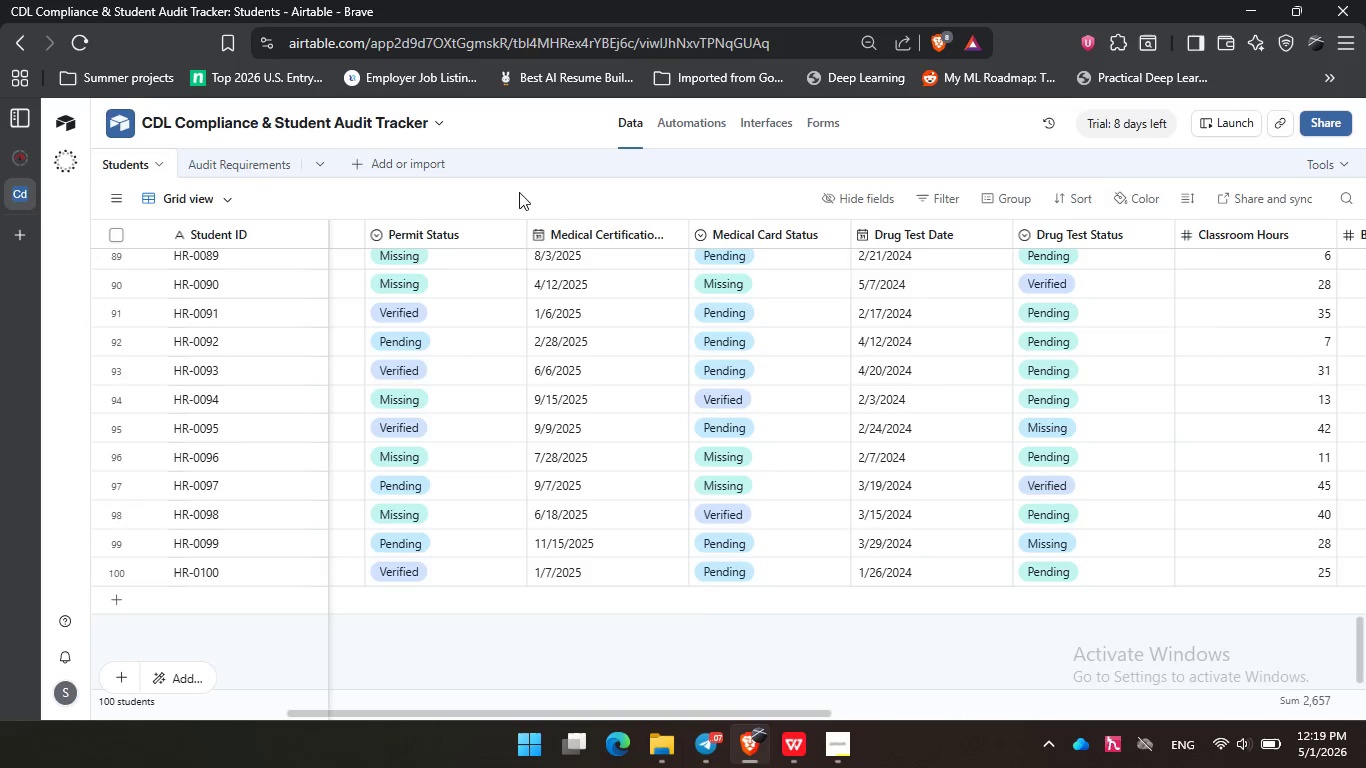 
wait(7.86)
 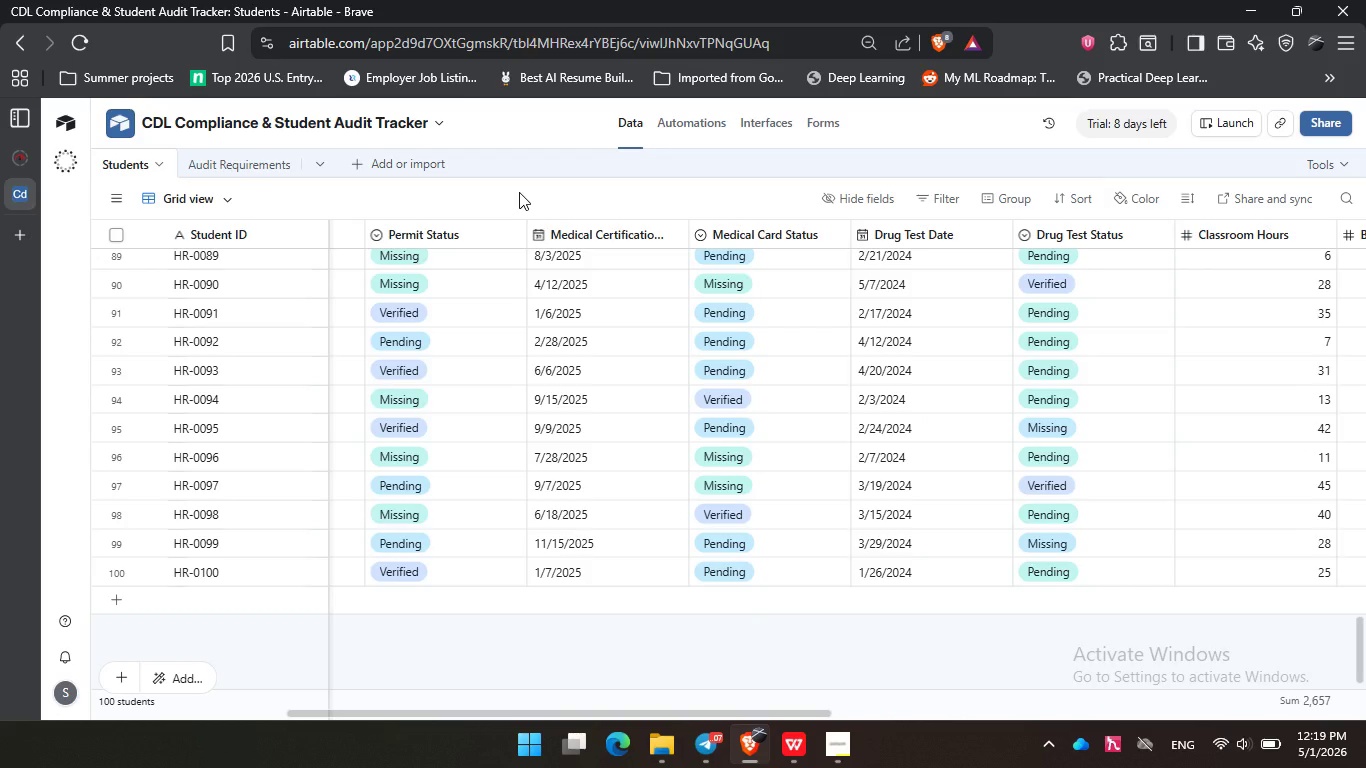 
left_click([222, 170])
 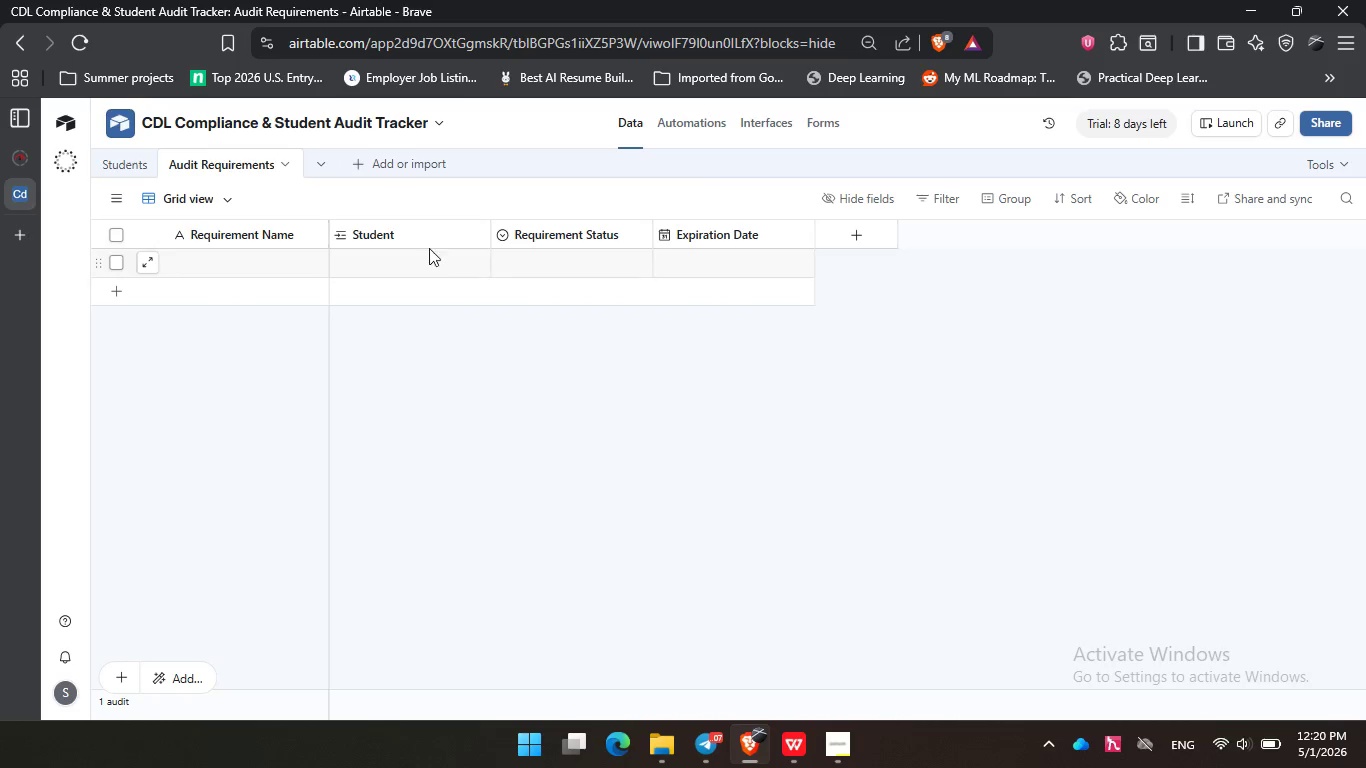 
left_click([446, 202])
 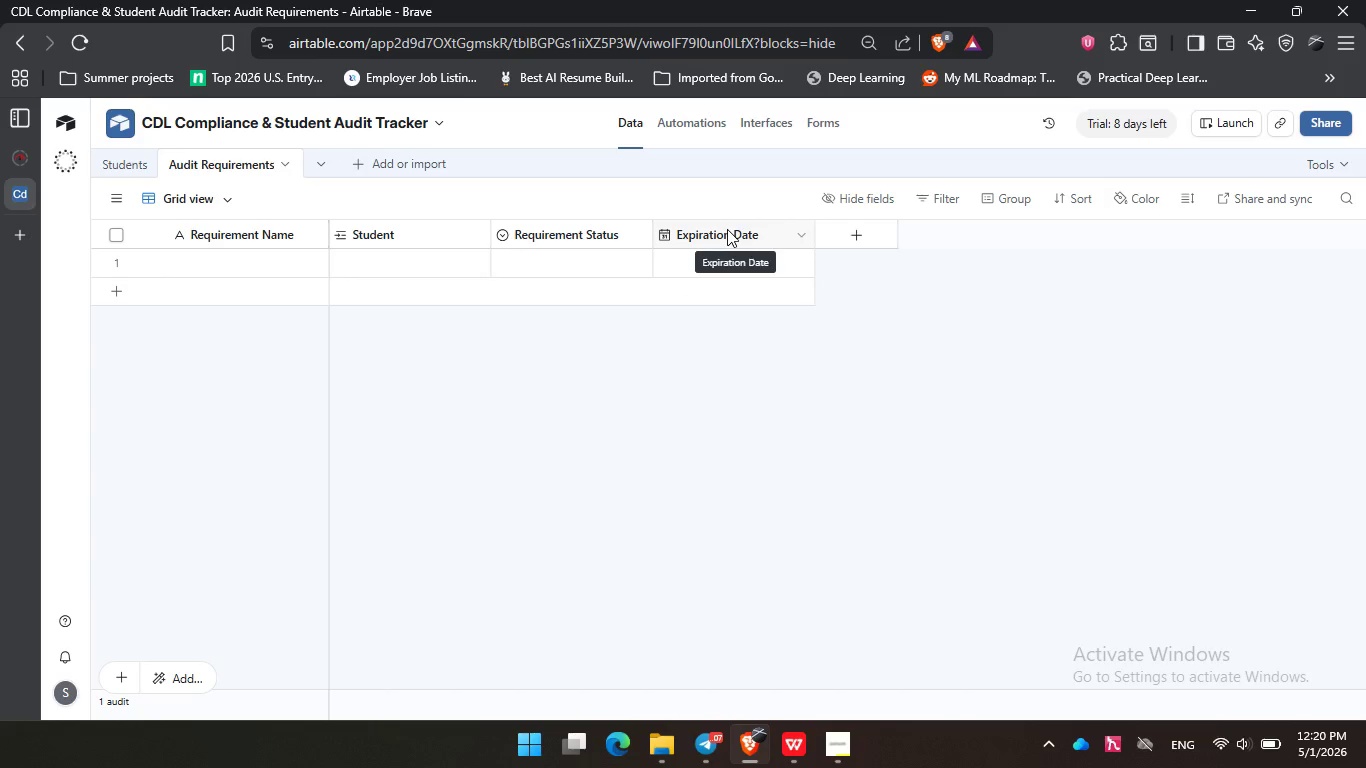 
wait(16.02)
 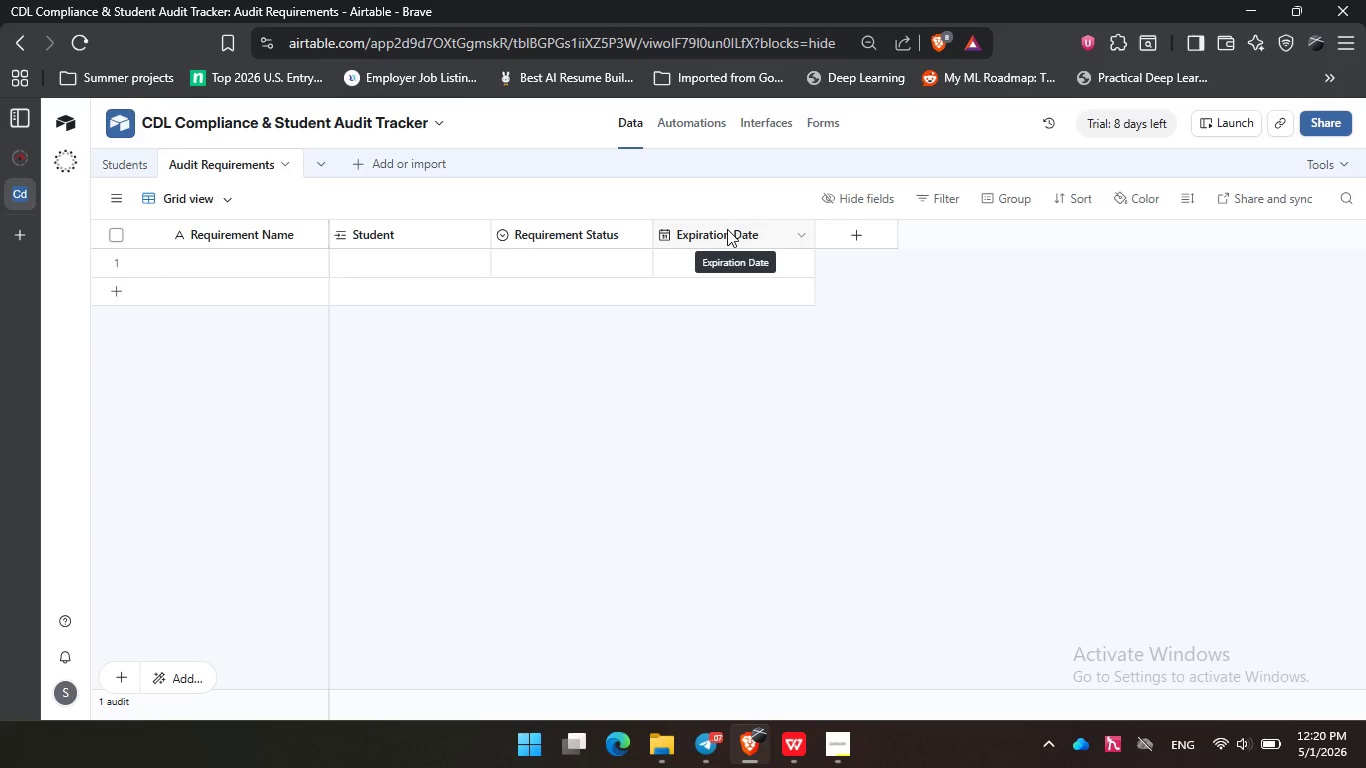 
right_click([727, 229])
 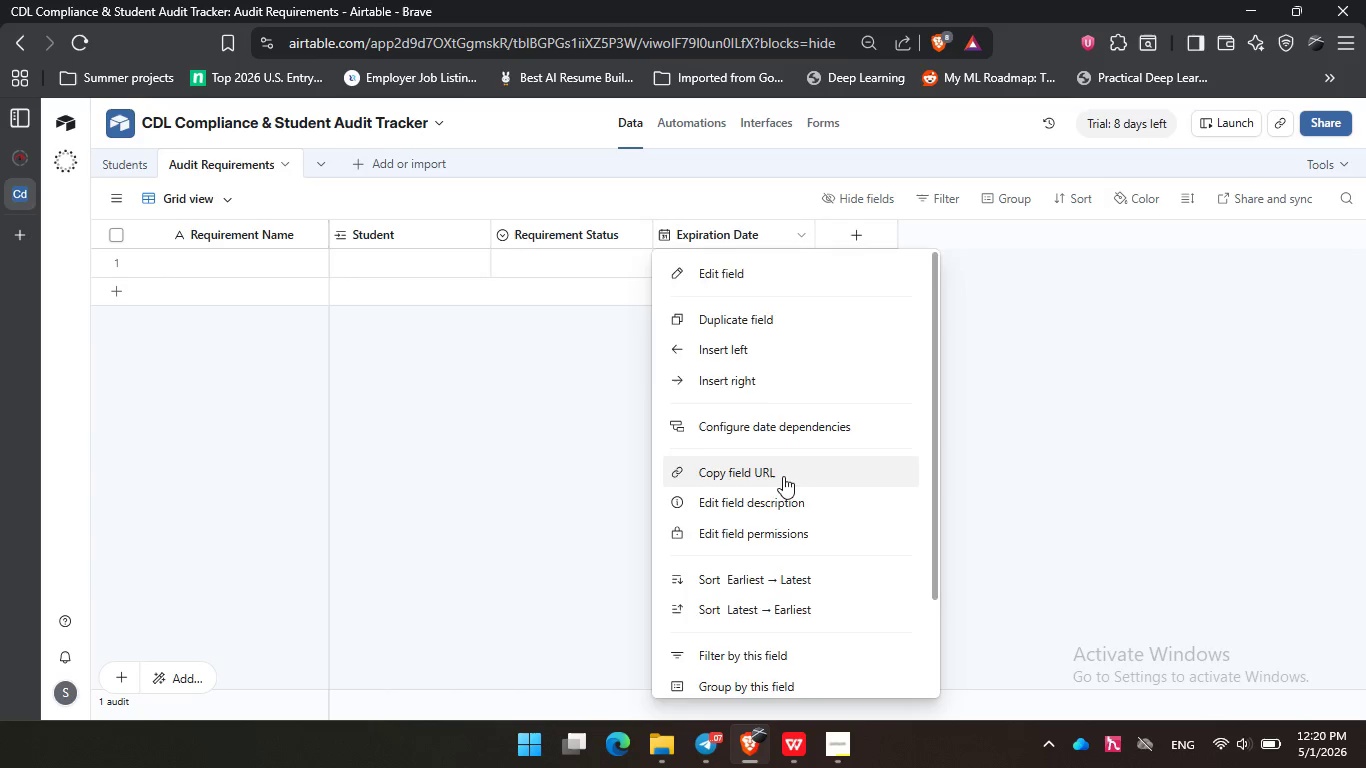 
scroll: coordinate [783, 476], scroll_direction: down, amount: 6.0
 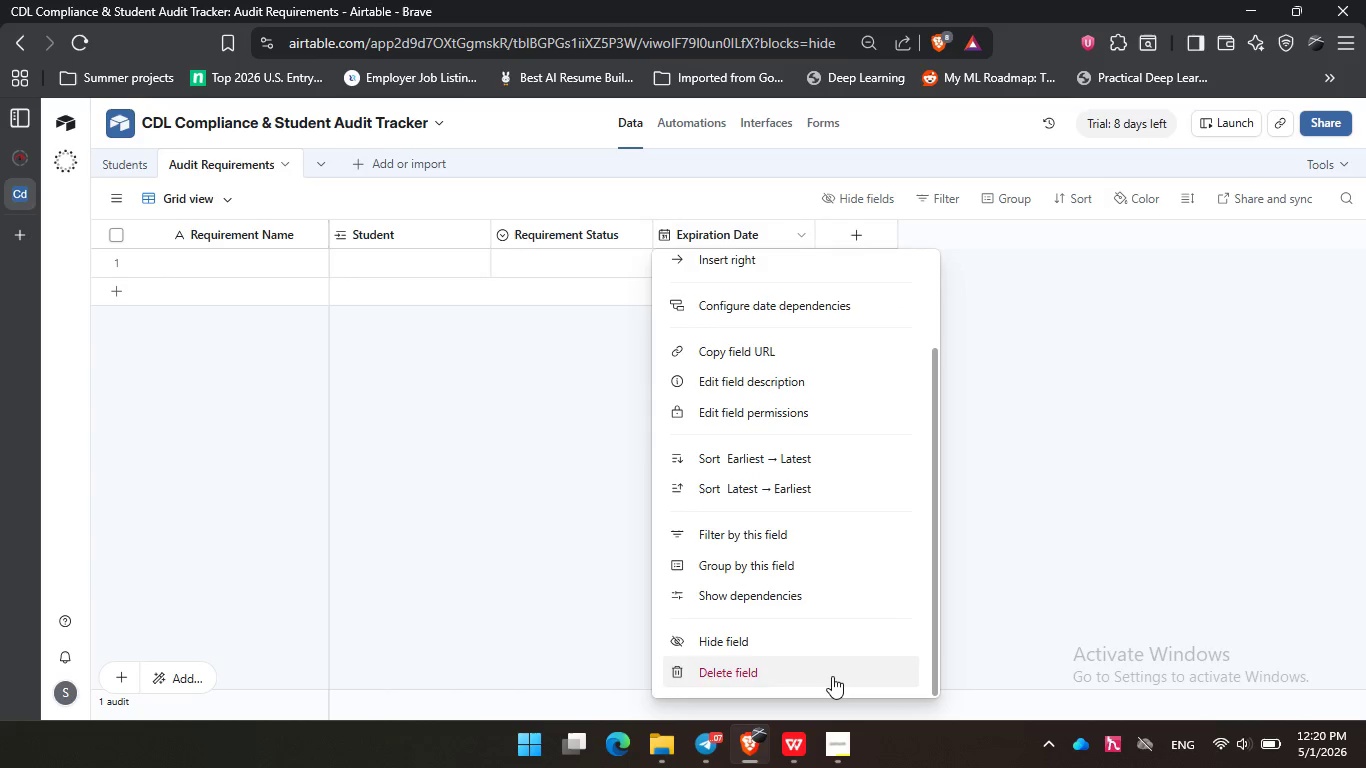 
left_click([832, 676])
 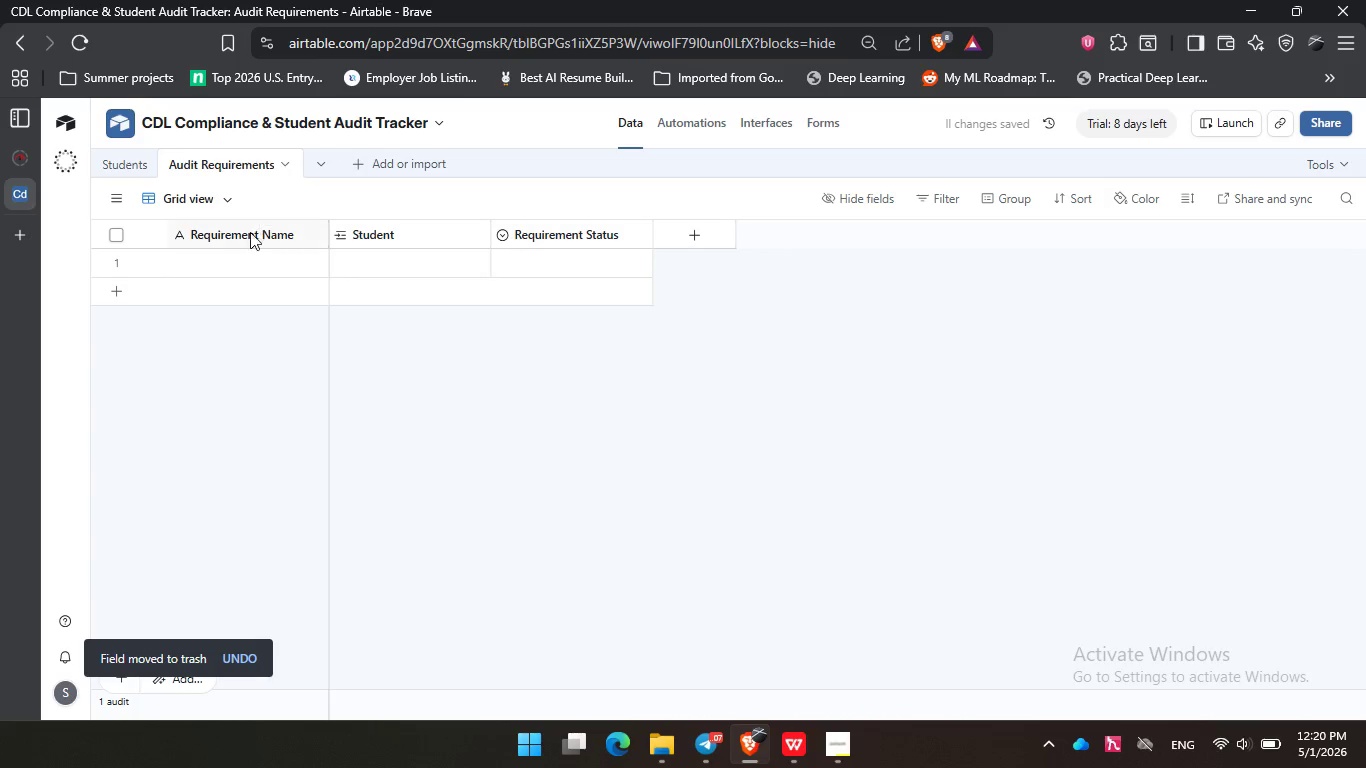 
left_click([243, 255])
 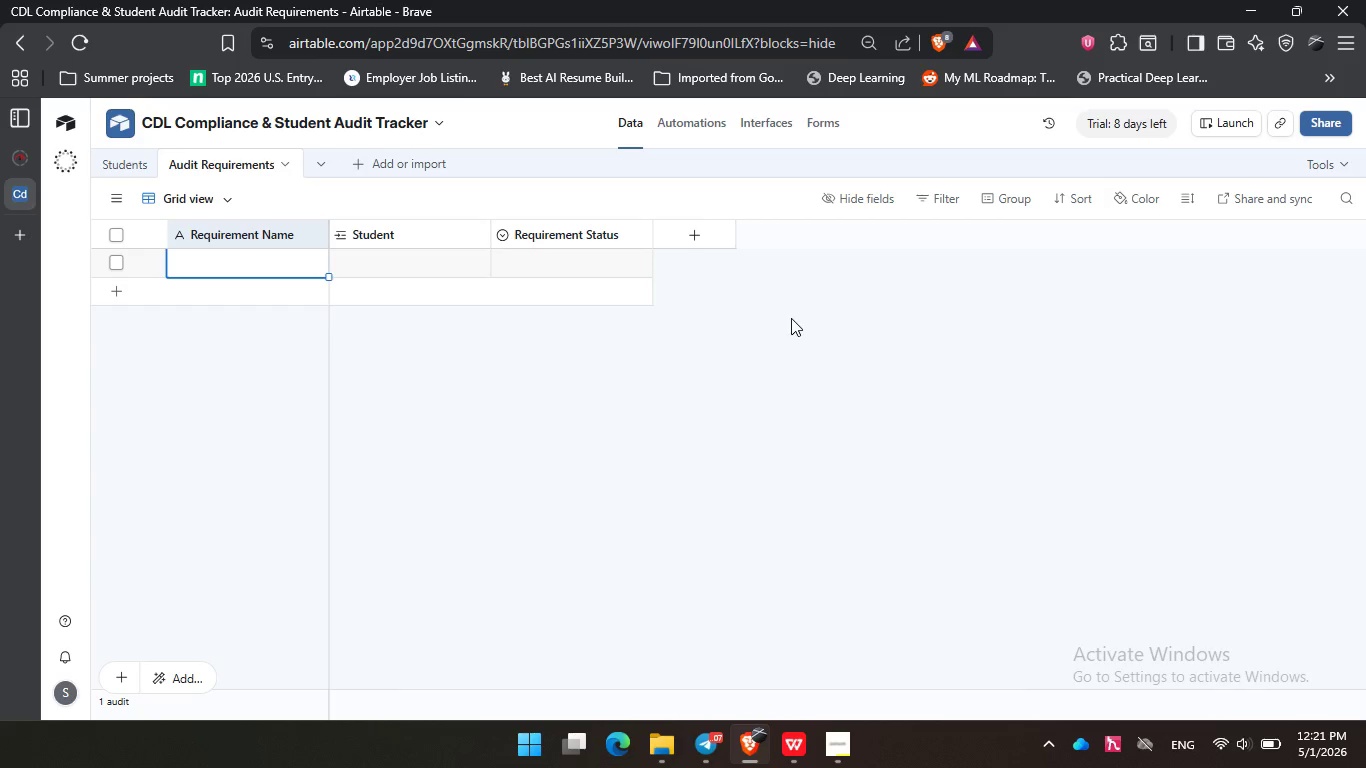 
wait(41.42)
 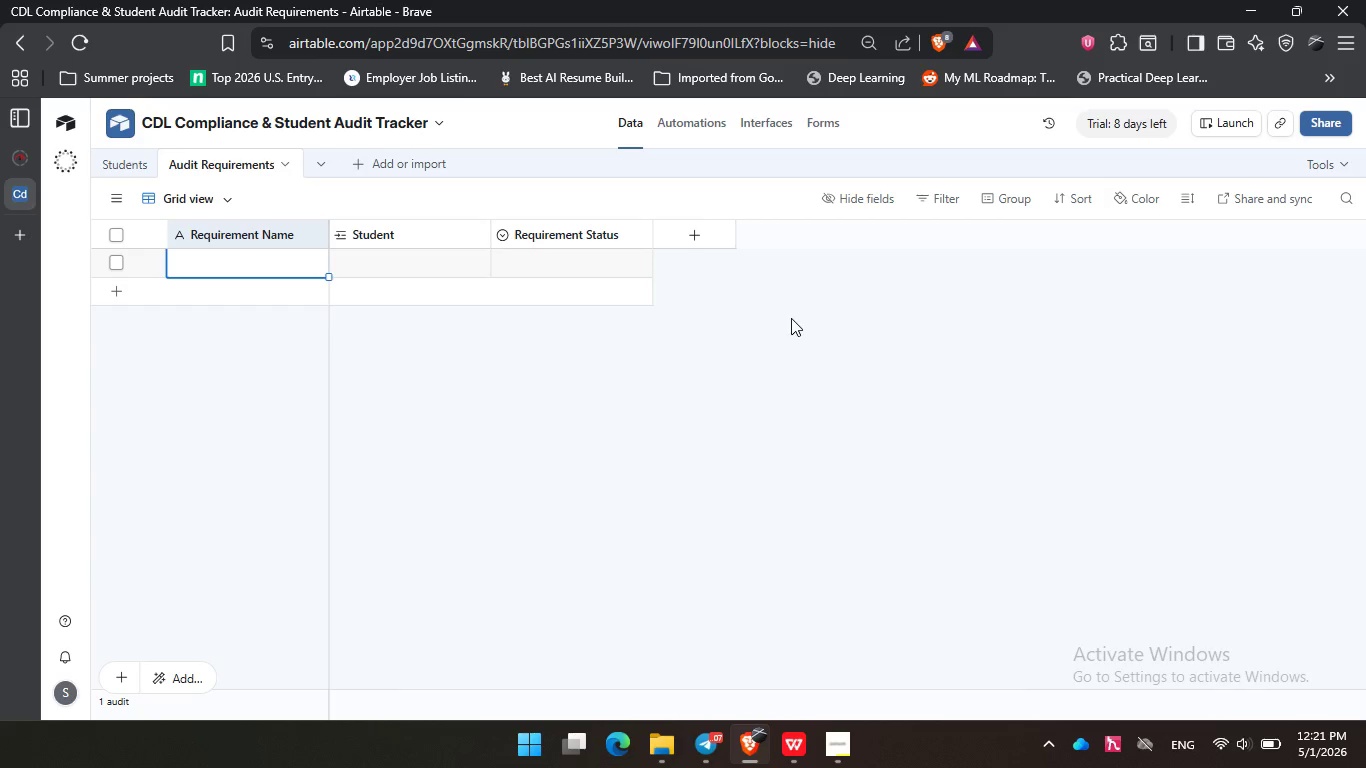 
left_click([803, 329])
 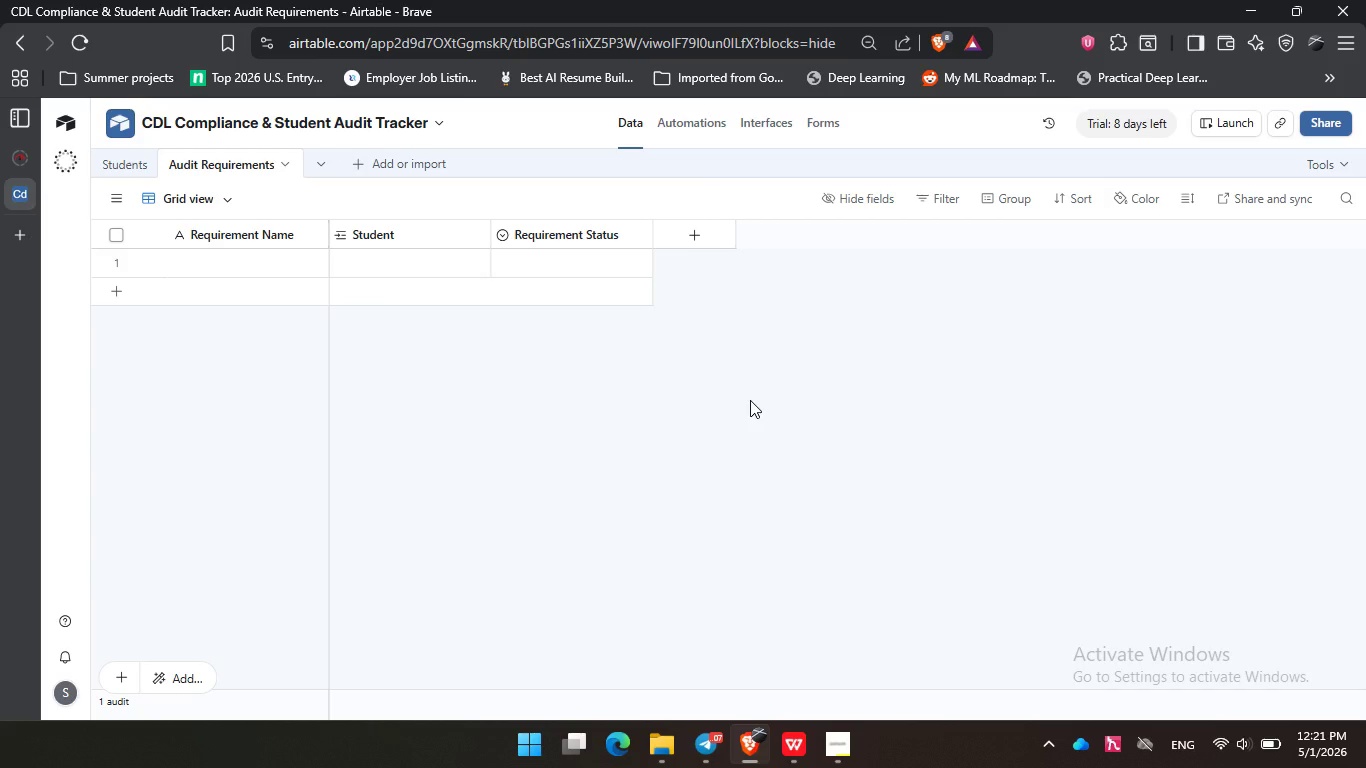 
left_click([750, 400])
 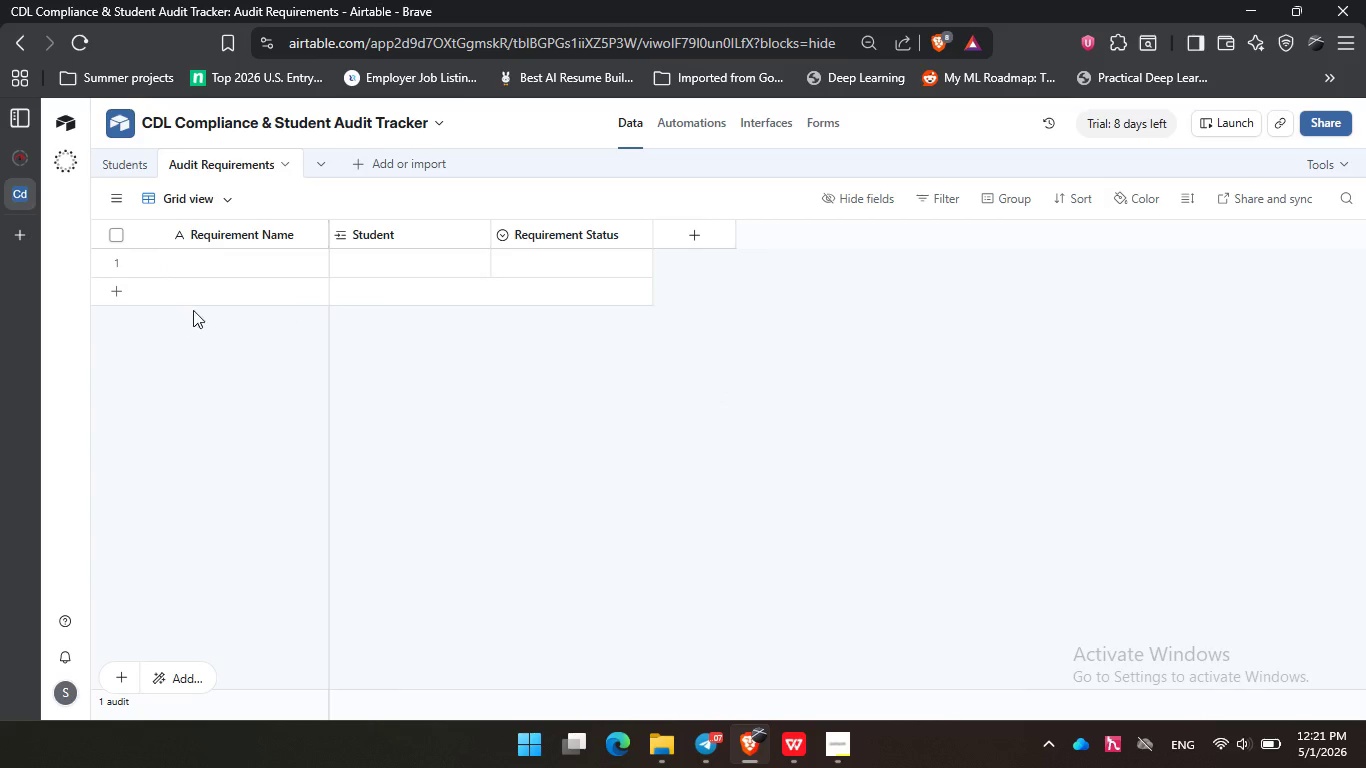 
left_click([386, 259])
 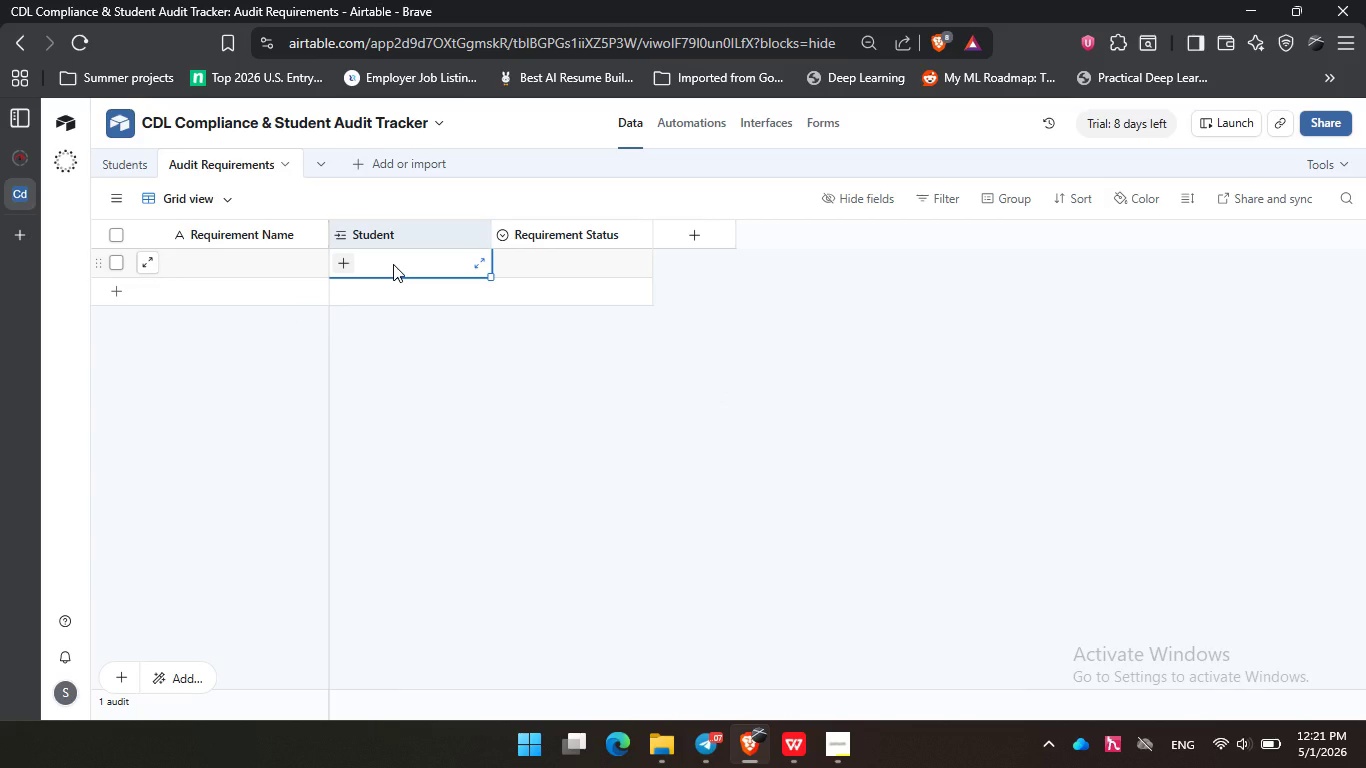 
wait(12.8)
 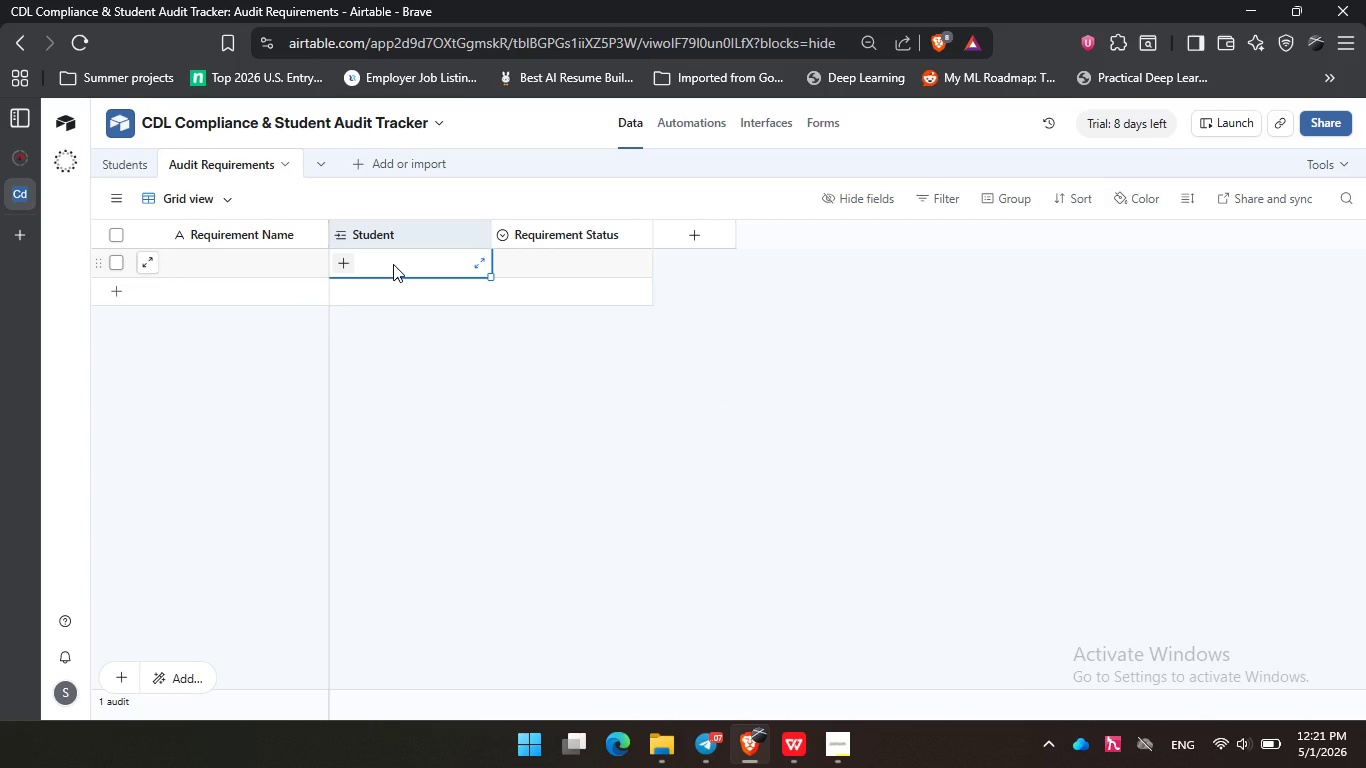 
left_click([276, 255])
 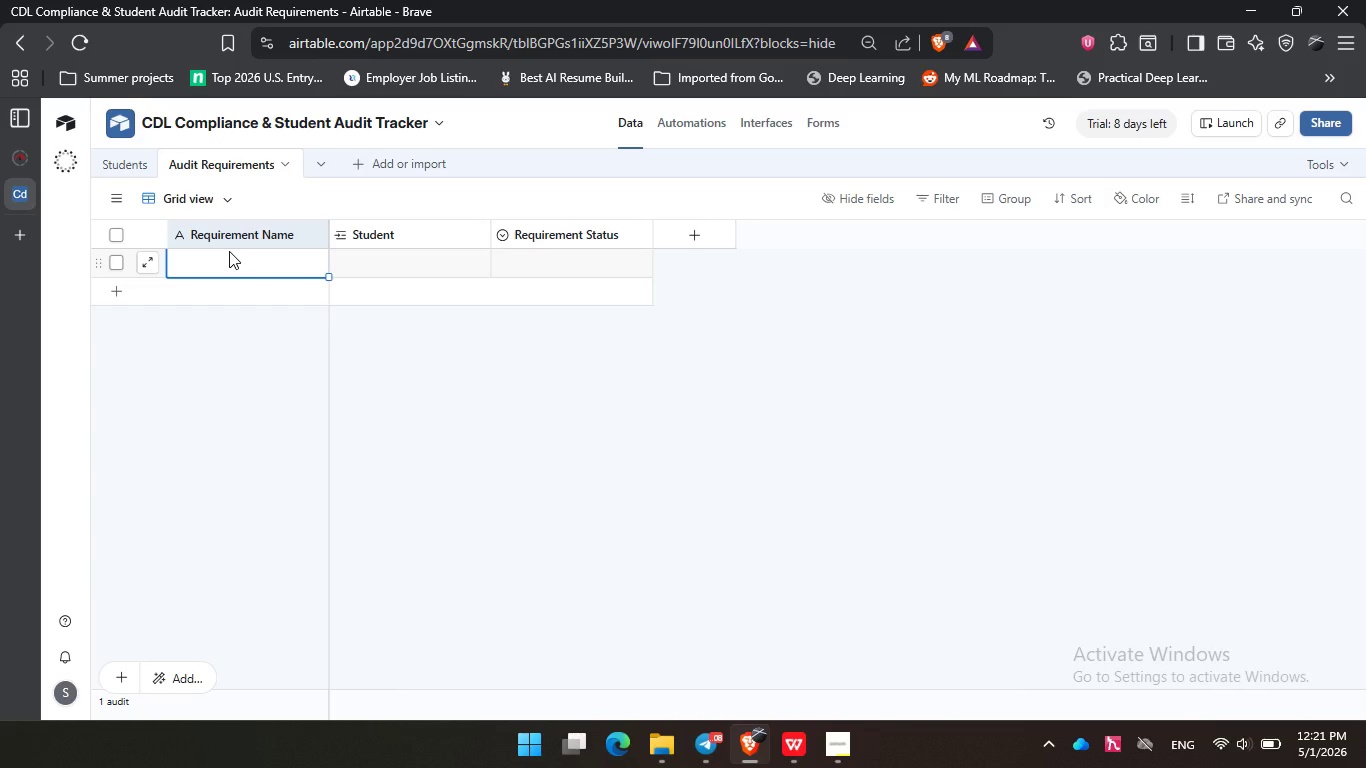 
wait(27.33)
 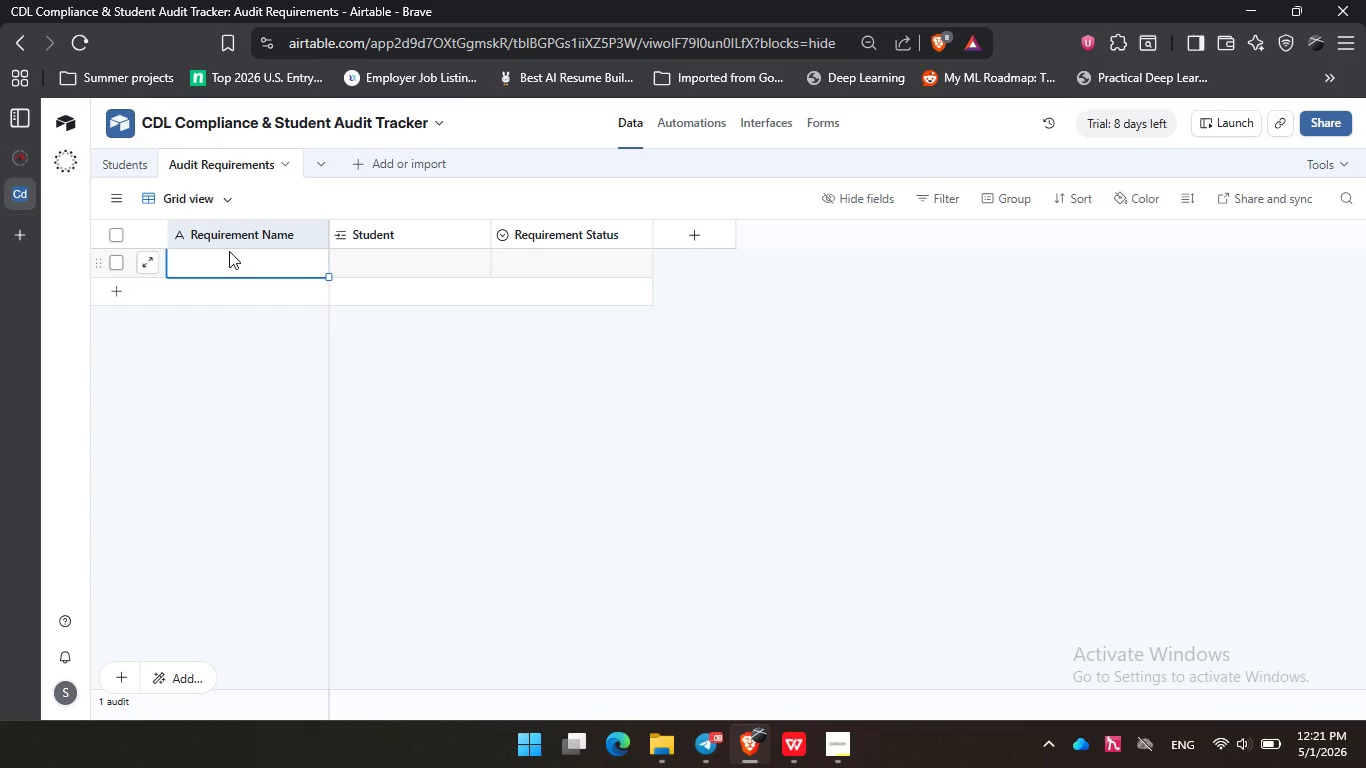 
left_click([390, 234])
 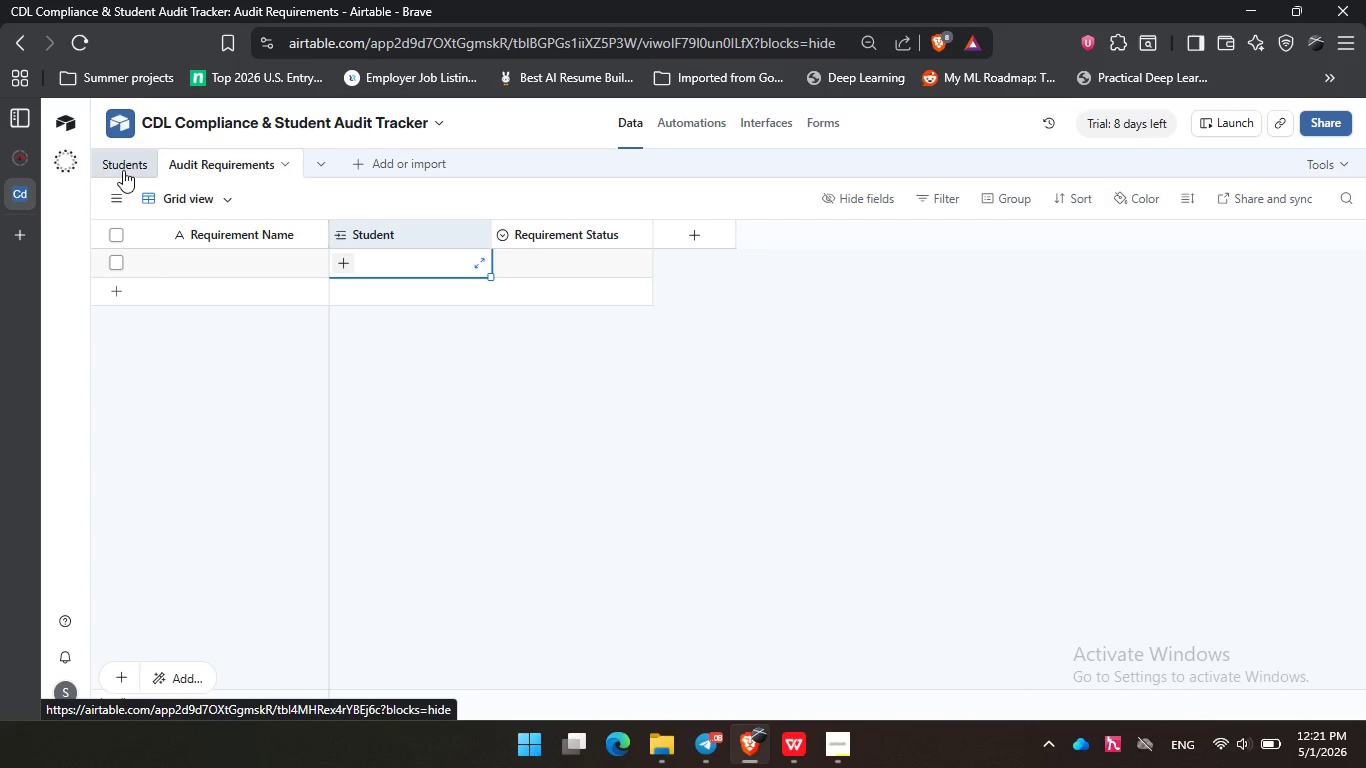 
left_click([123, 170])
 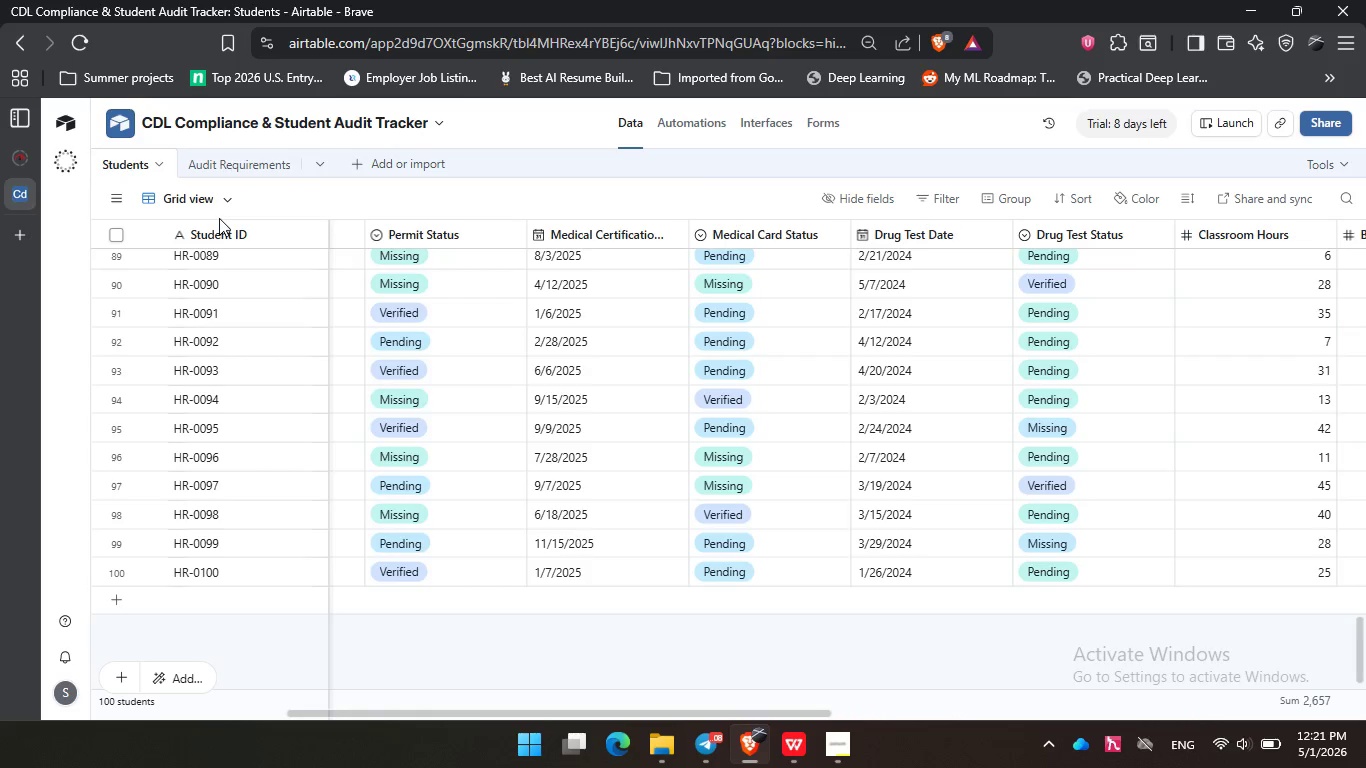 
scroll: coordinate [206, 281], scroll_direction: up, amount: 38.0
 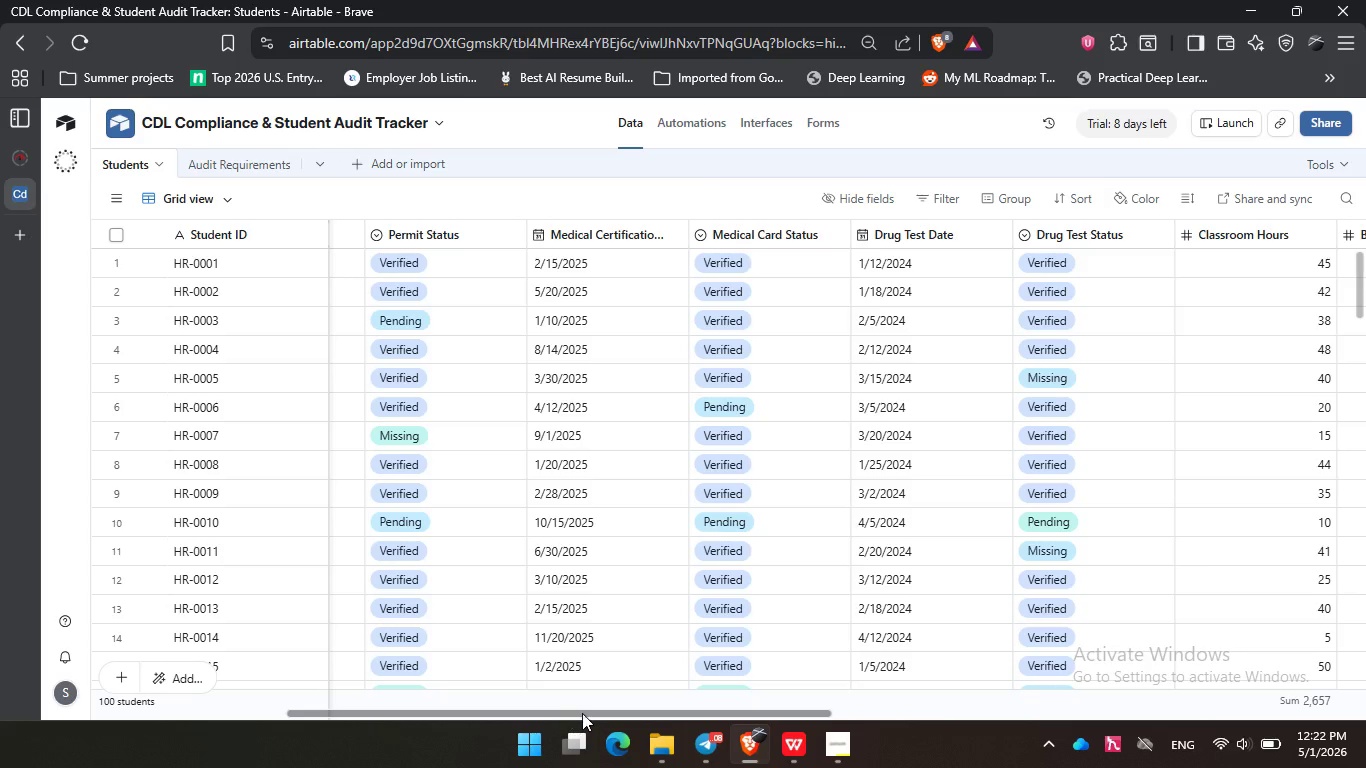 
left_click_drag(start_coordinate=[582, 713], to_coordinate=[304, 653])
 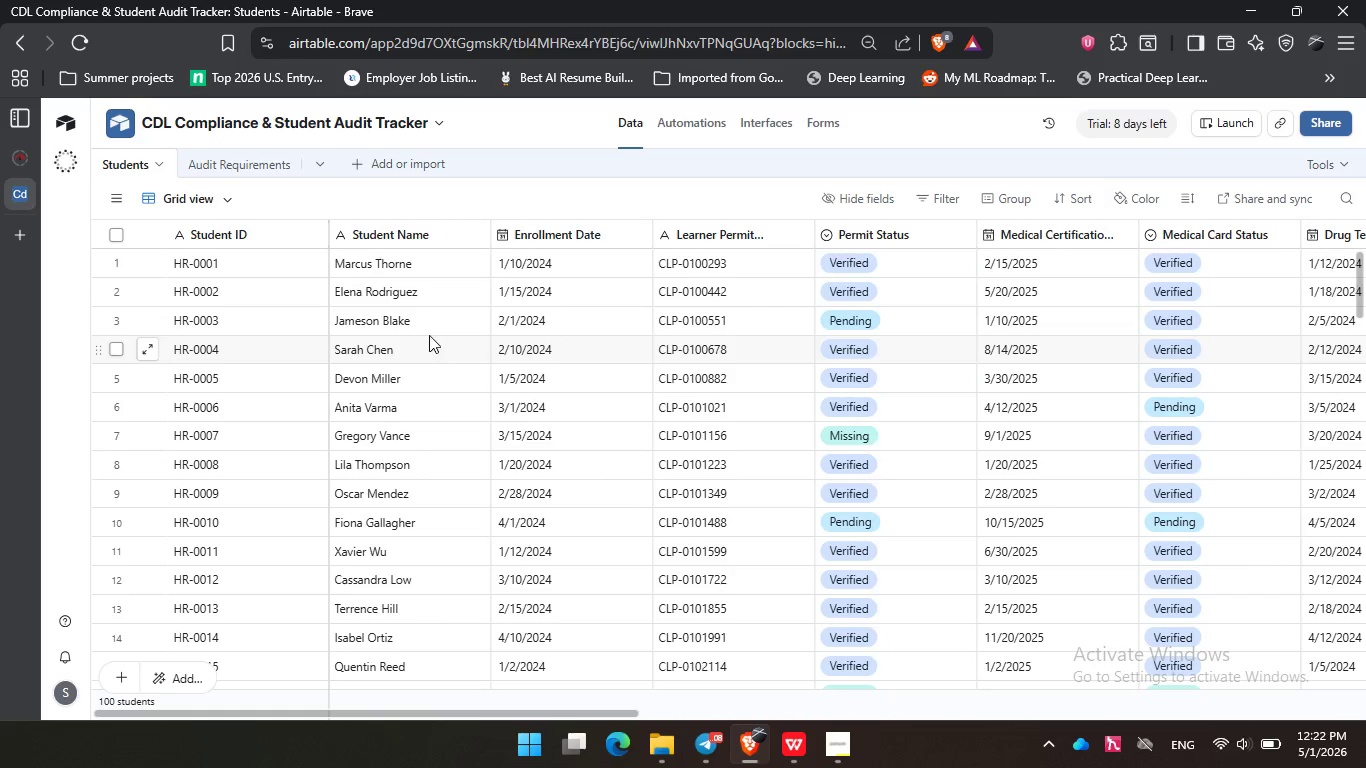 
wait(5.8)
 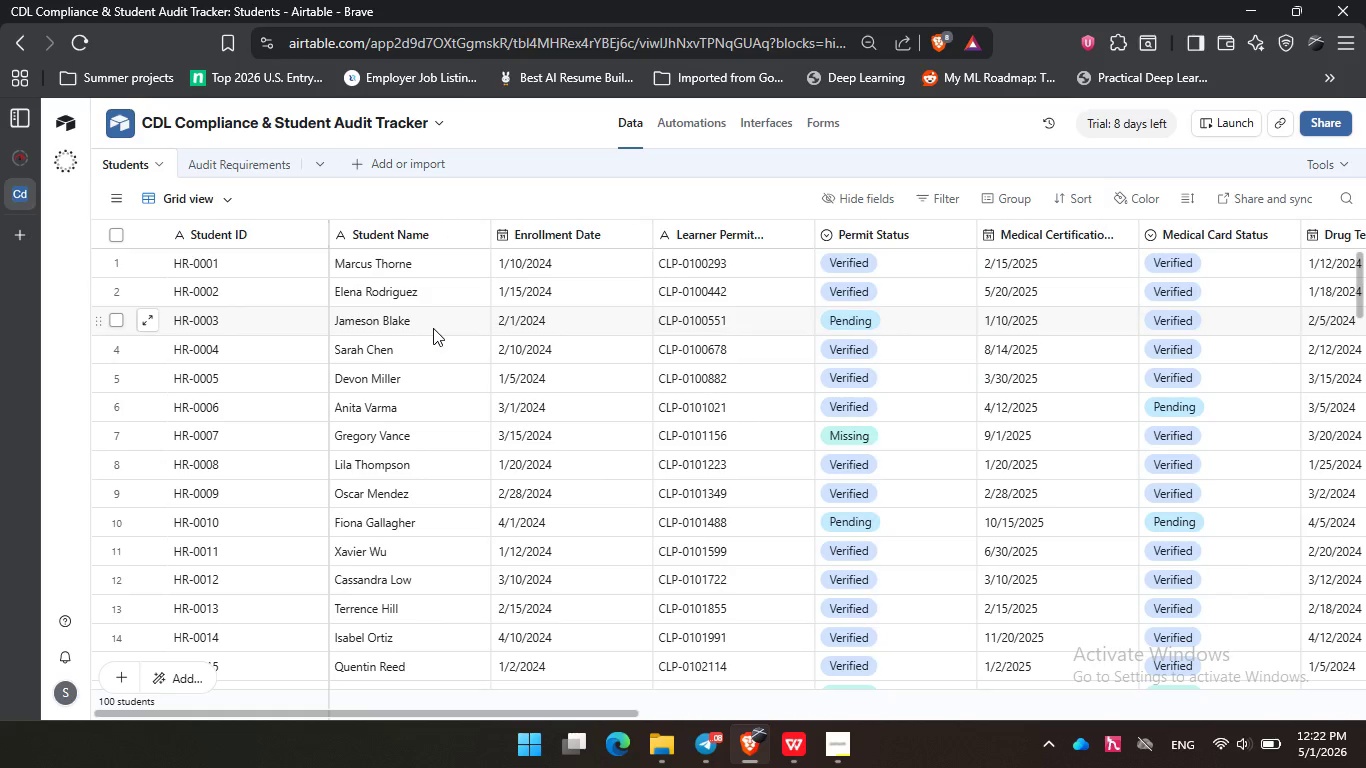 
left_click([256, 231])
 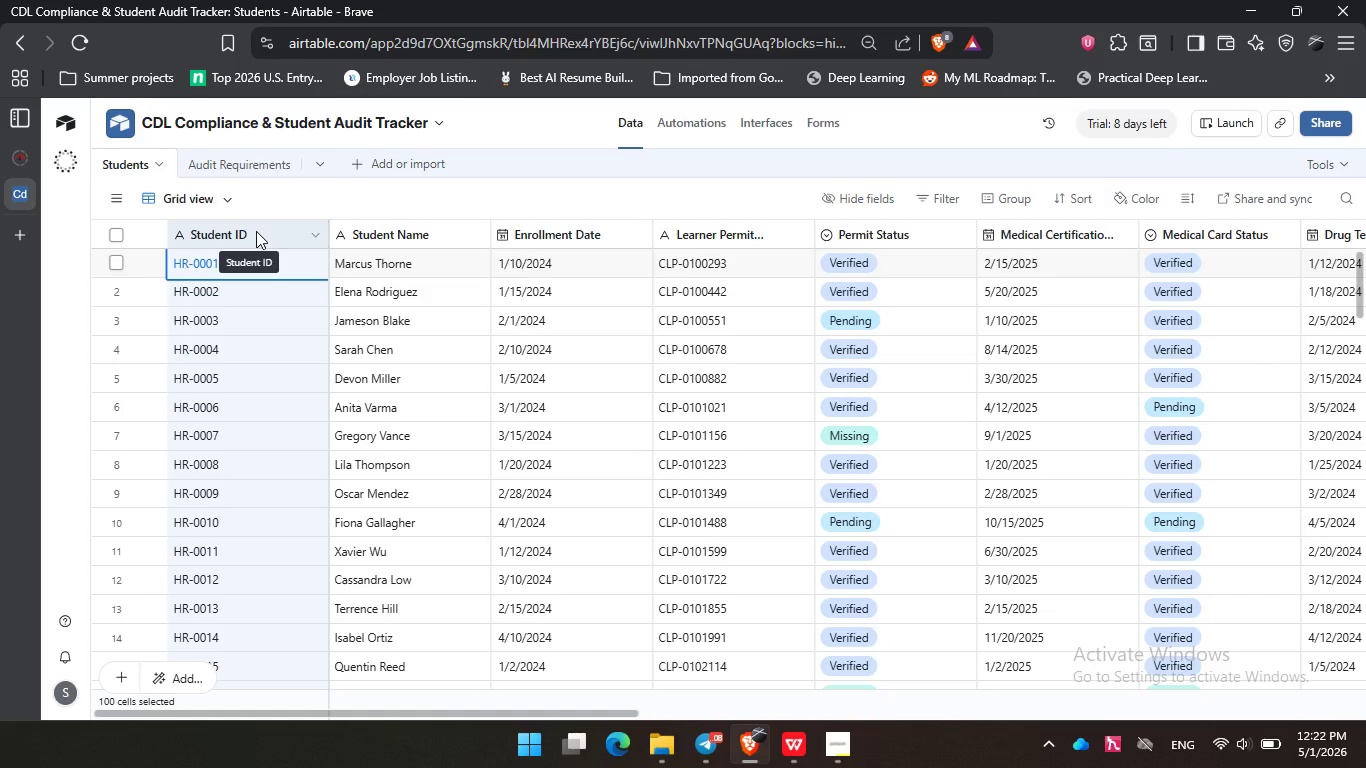 
key(Control+C)
 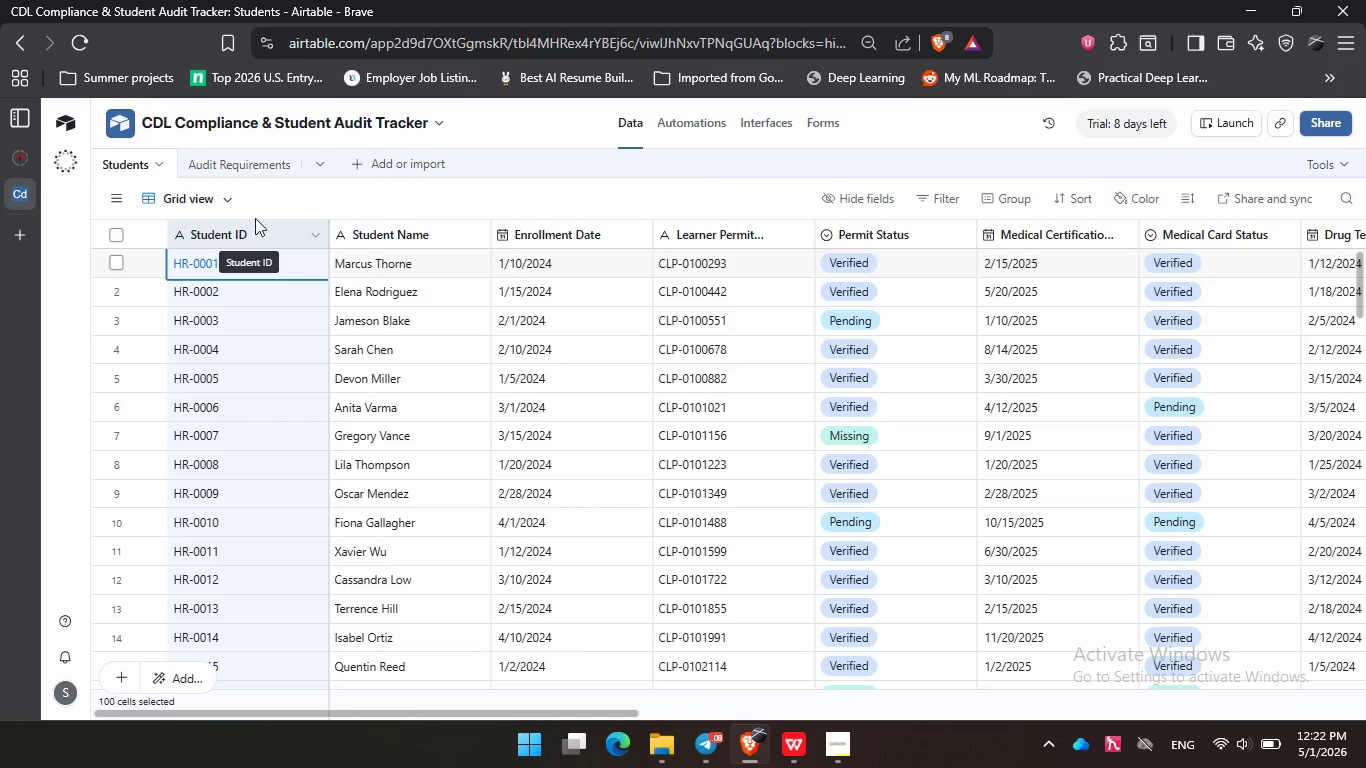 
left_click([230, 156])
 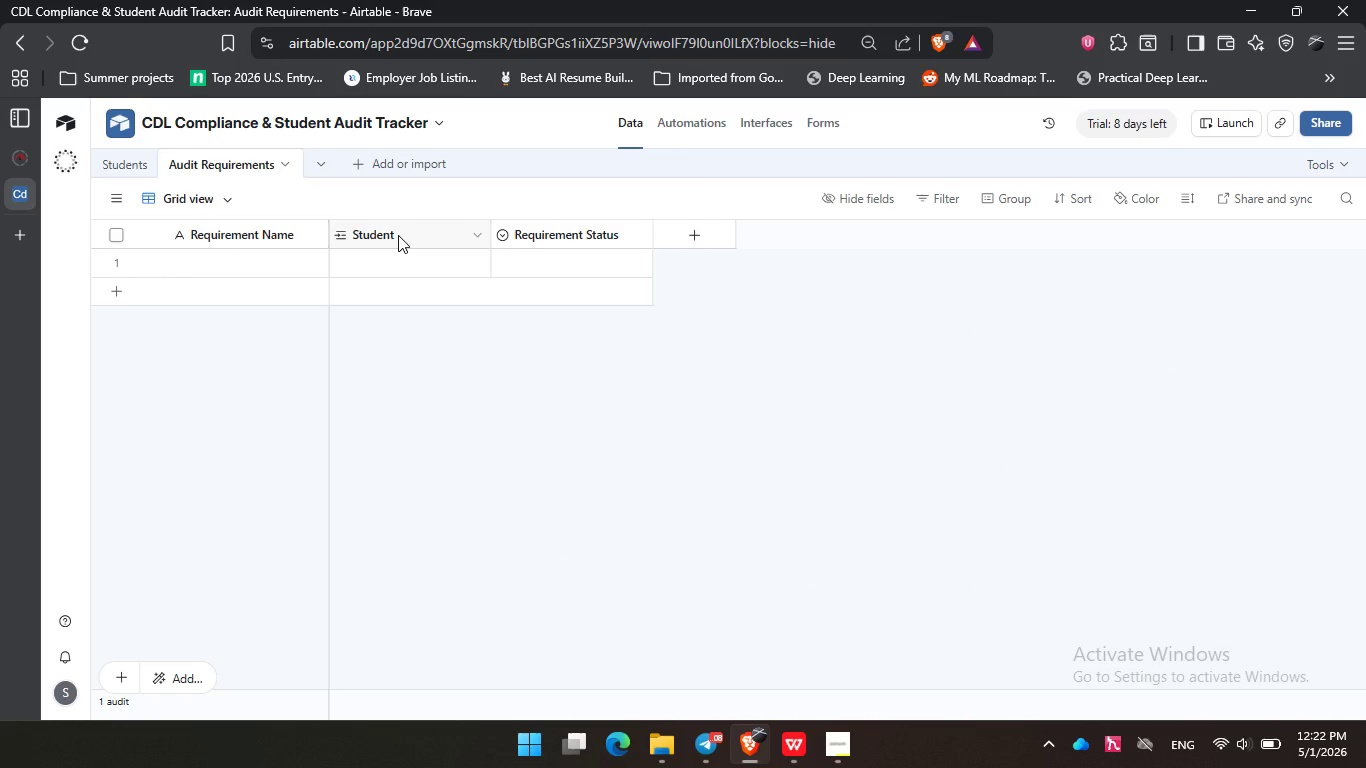 
left_click([398, 235])
 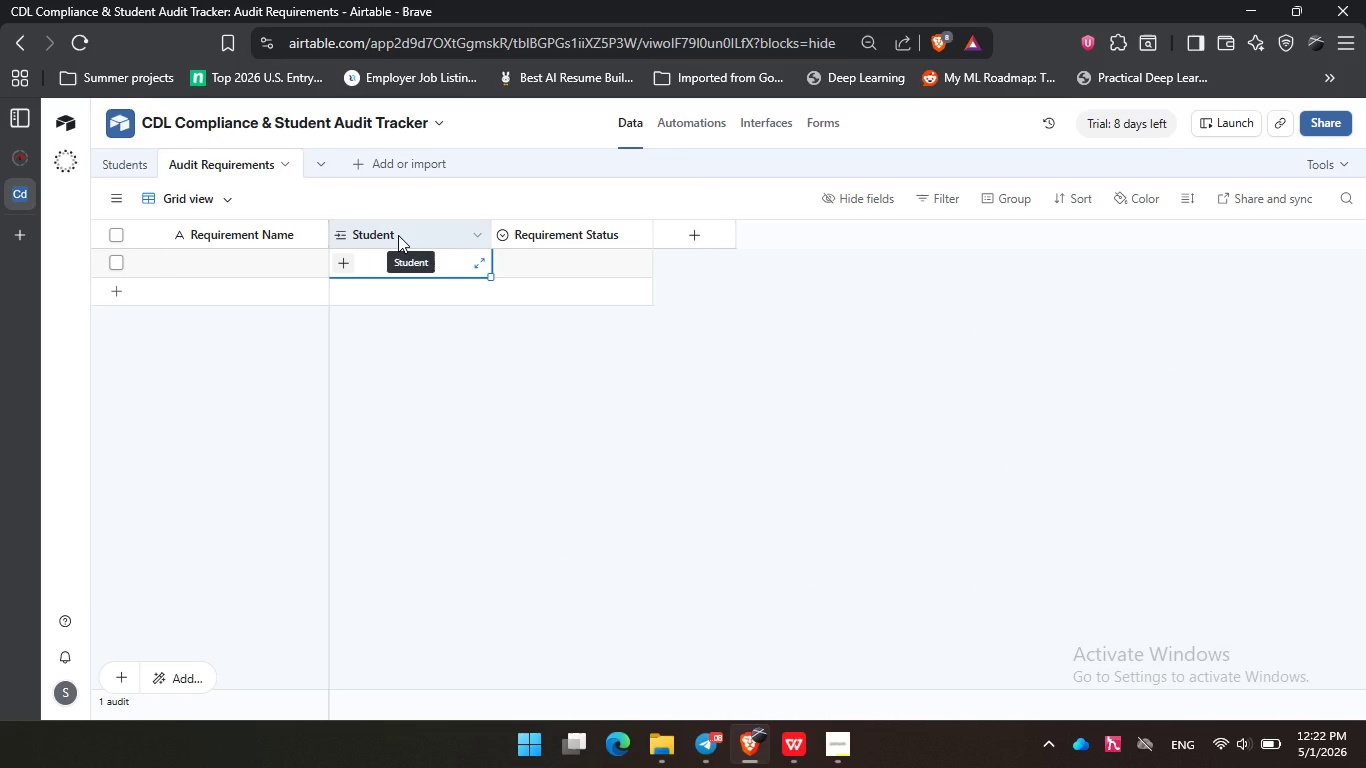 
key(Control+V)
 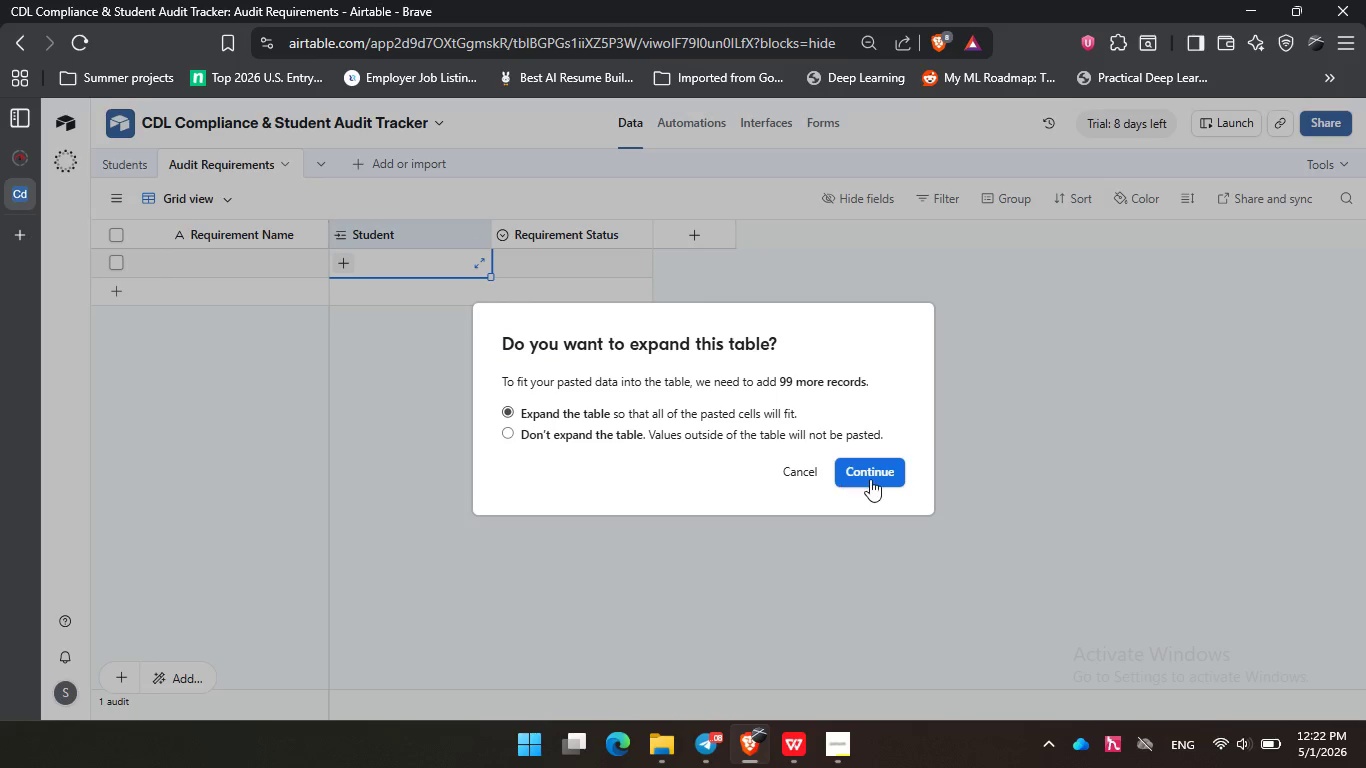 
wait(6.55)
 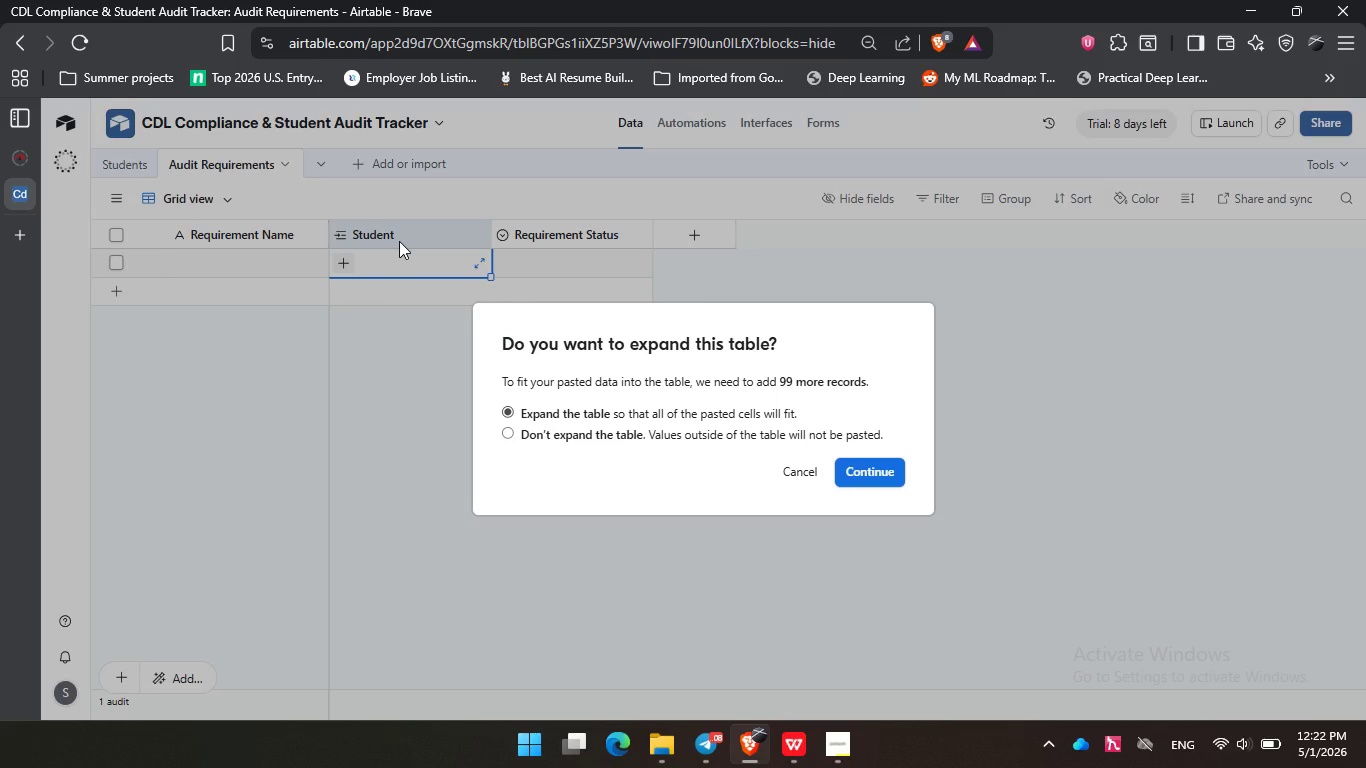 
left_click([872, 476])
 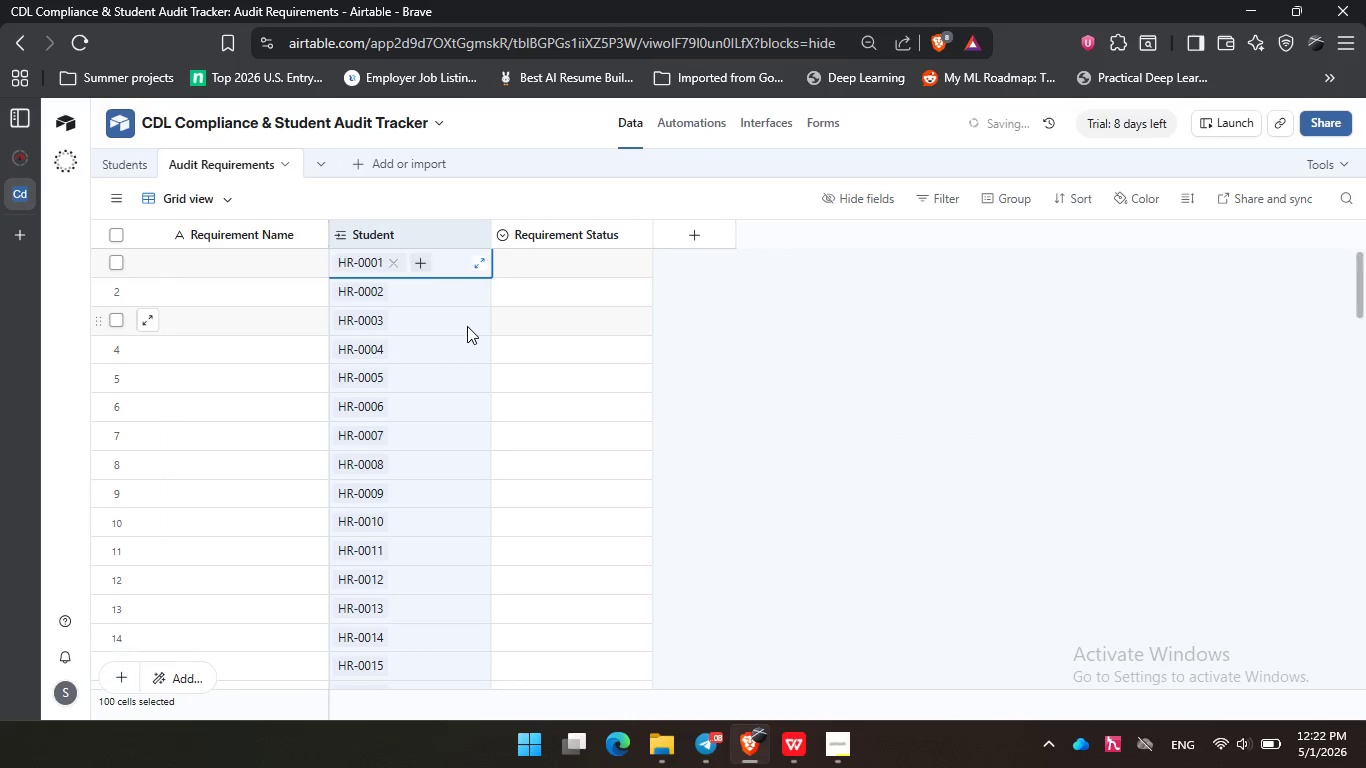 
scroll: coordinate [467, 326], scroll_direction: up, amount: 4.0
 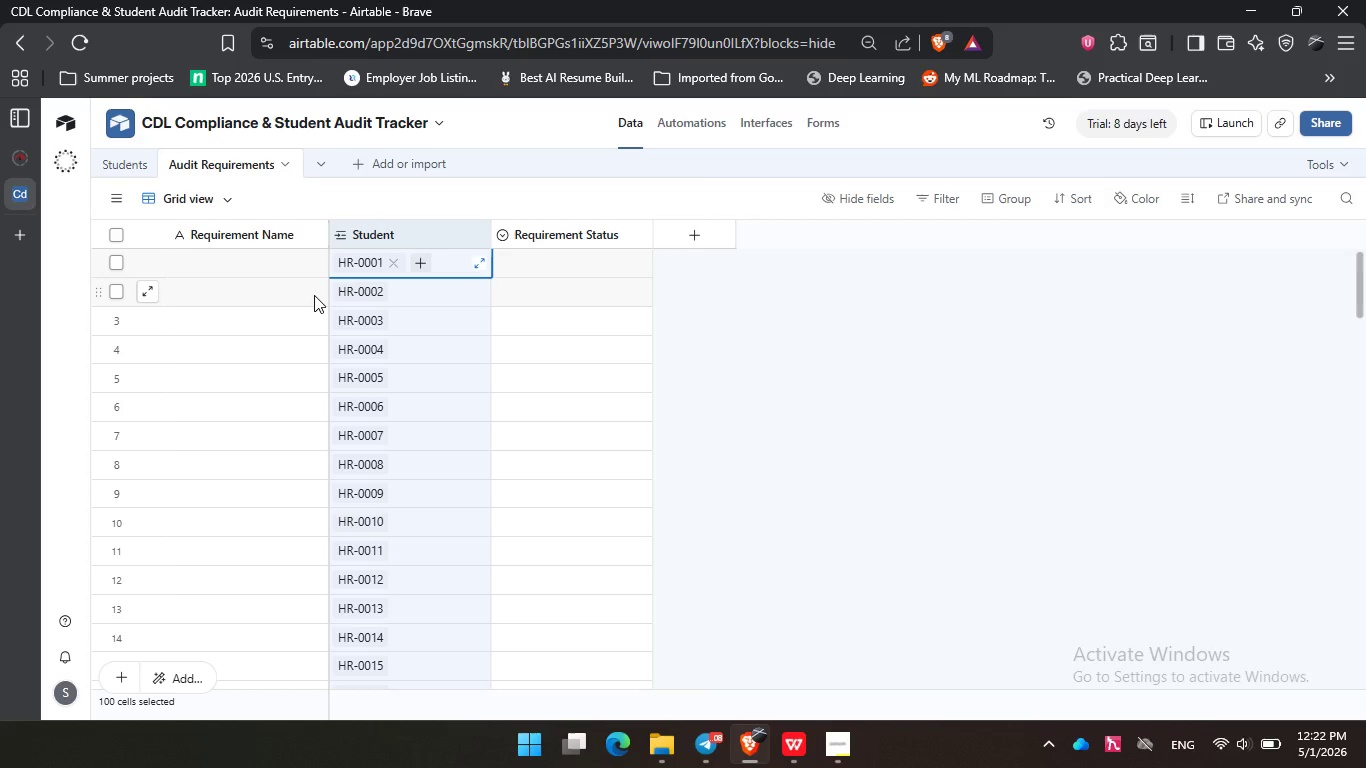 
wait(15.47)
 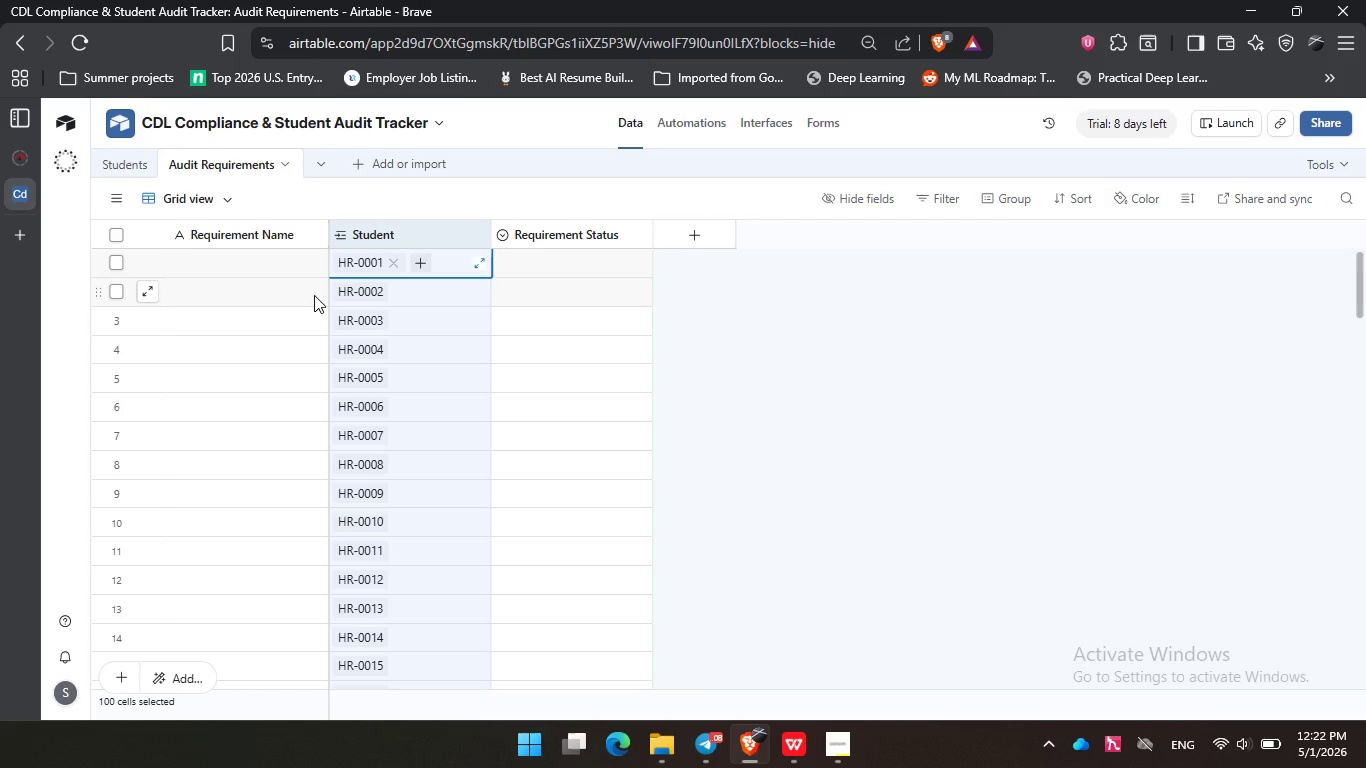 
left_click([738, 345])
 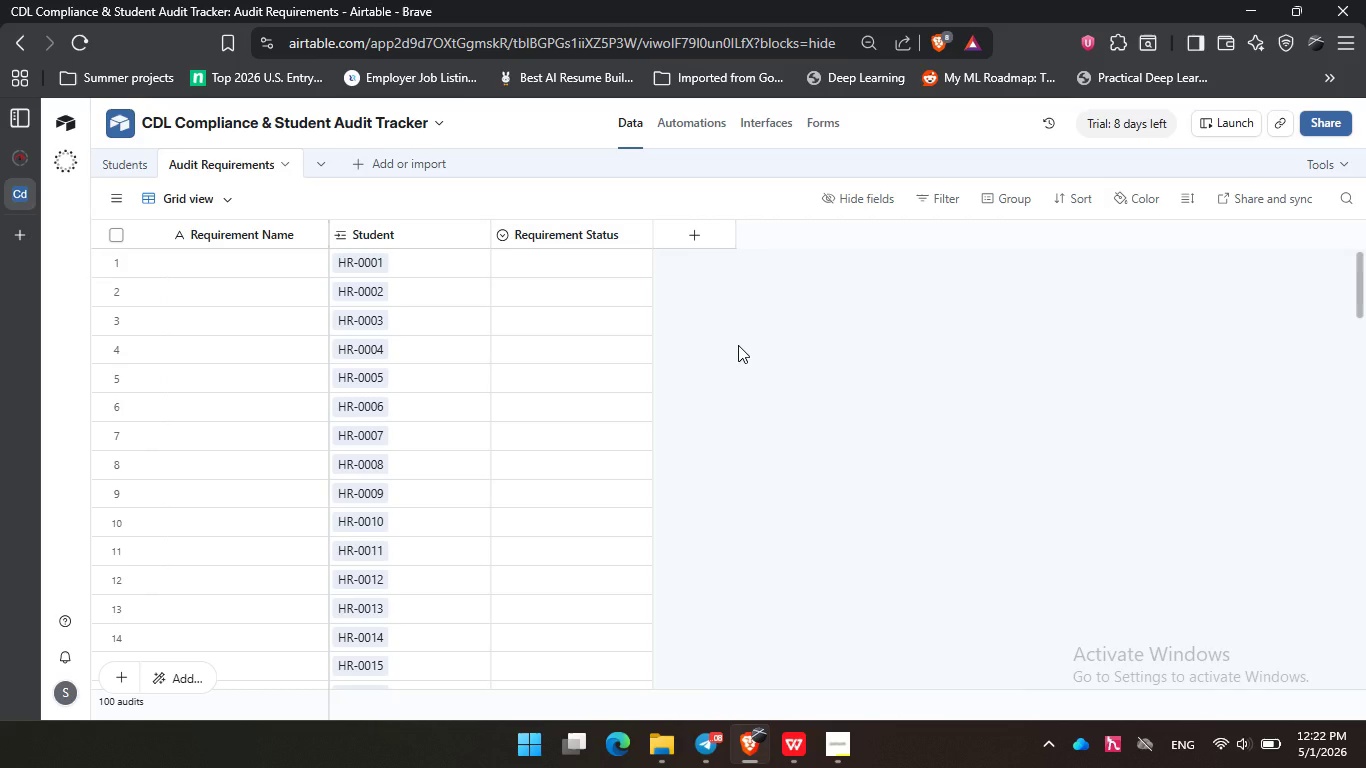 
wait(12.34)
 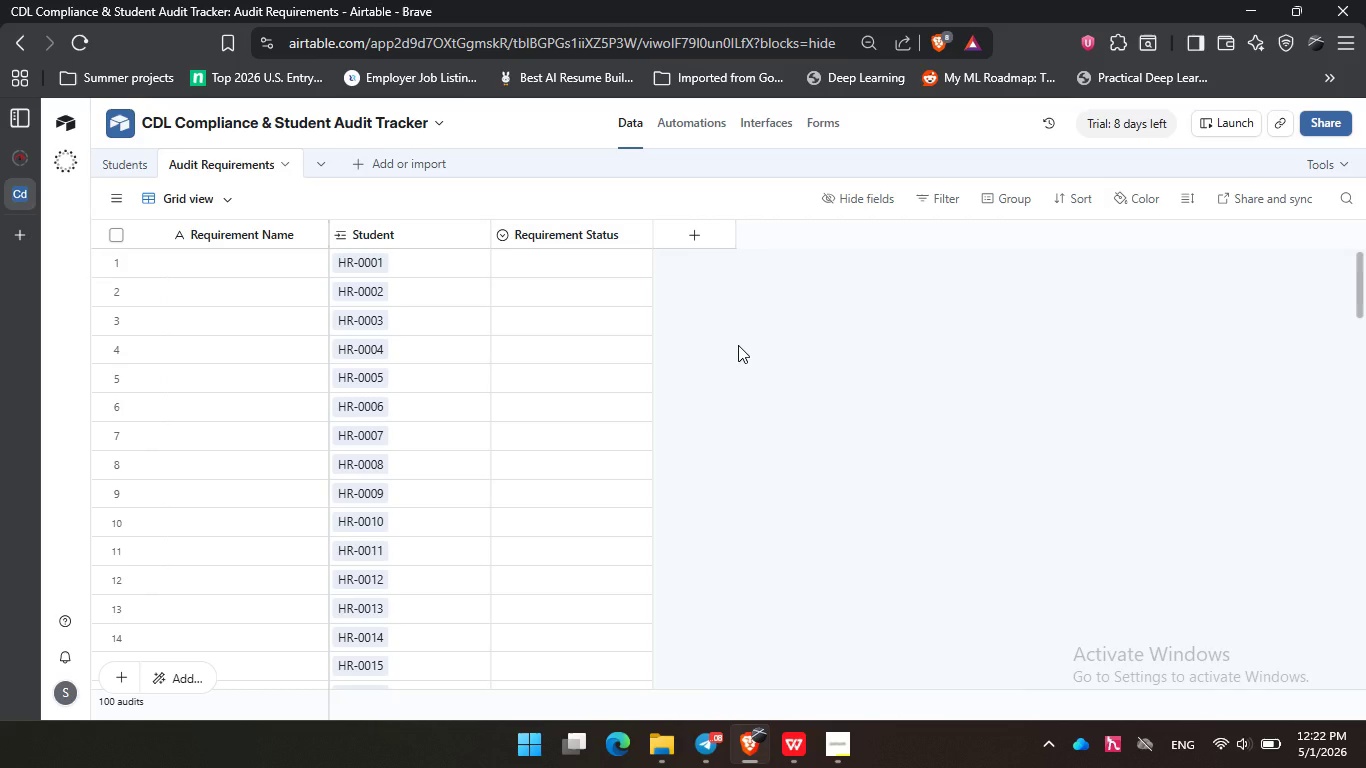 
left_click([702, 237])
 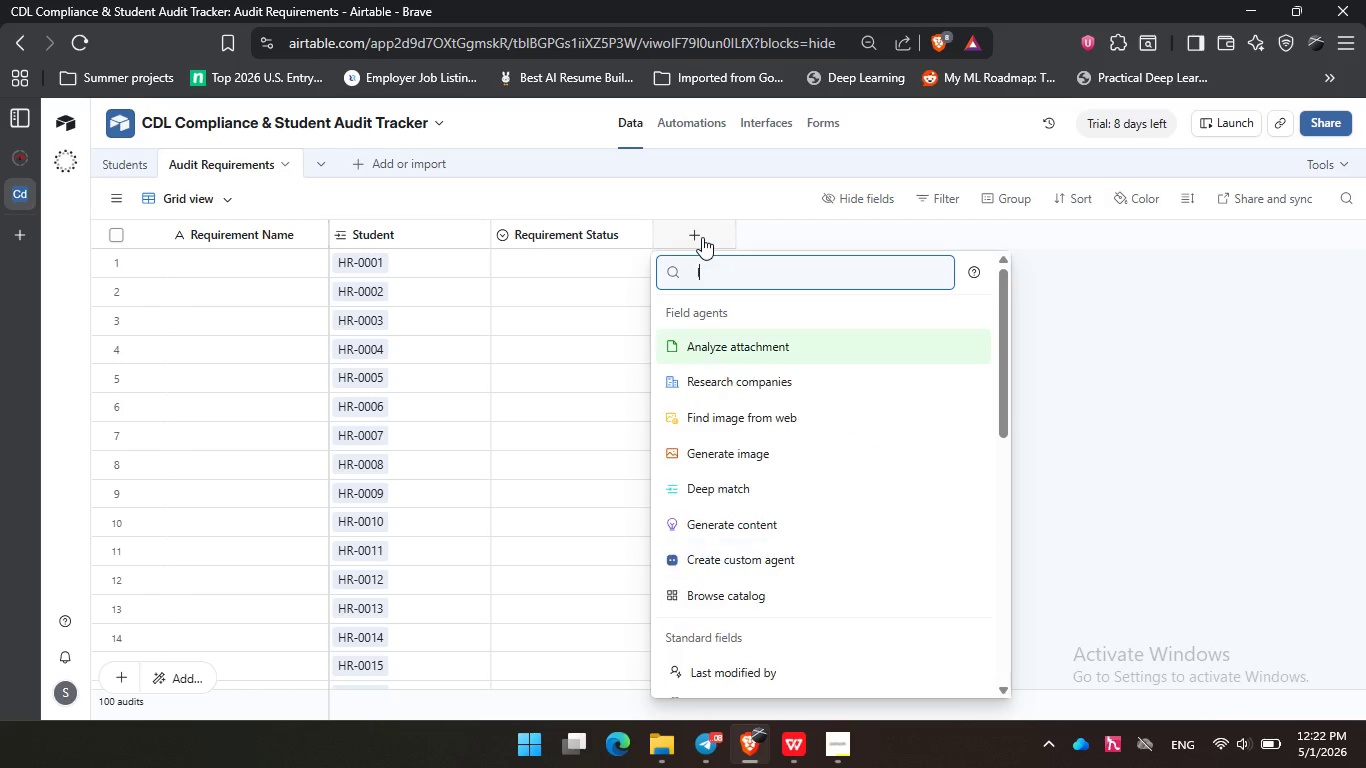 
type(look)
 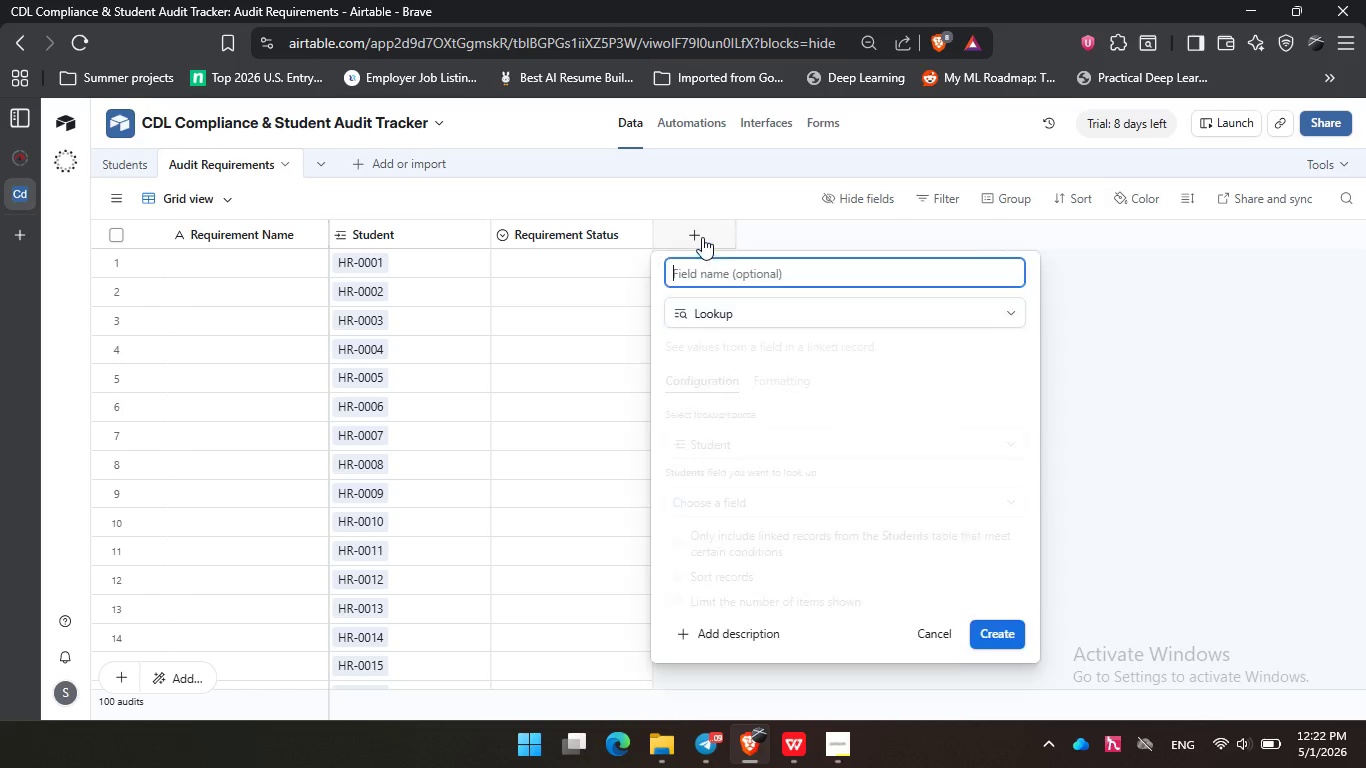 
key(Enter)
 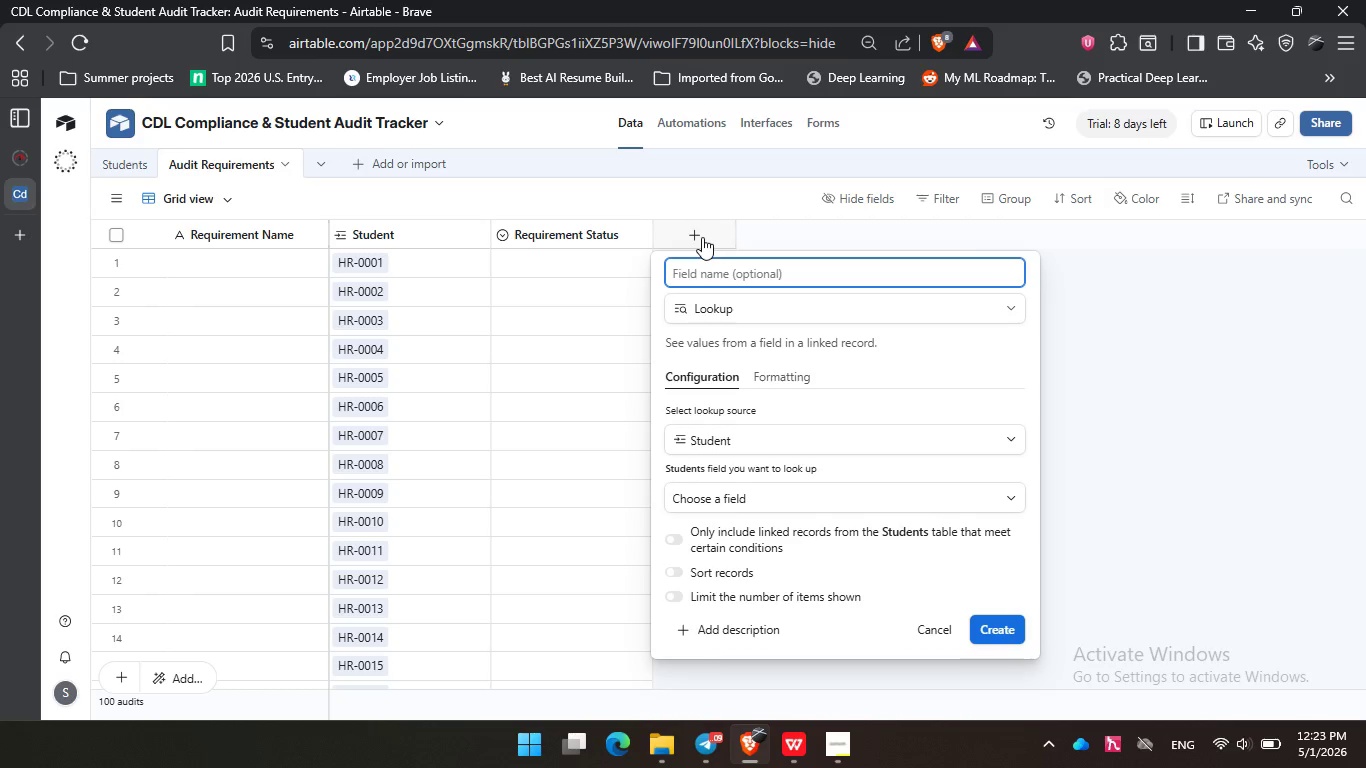 
type(Sudent )
key(Backspace)
key(Backspace)
key(Backspace)
key(Backspace)
key(Backspace)
key(Backspace)
type(tudent Nm)
key(Backspace)
type(ame)
 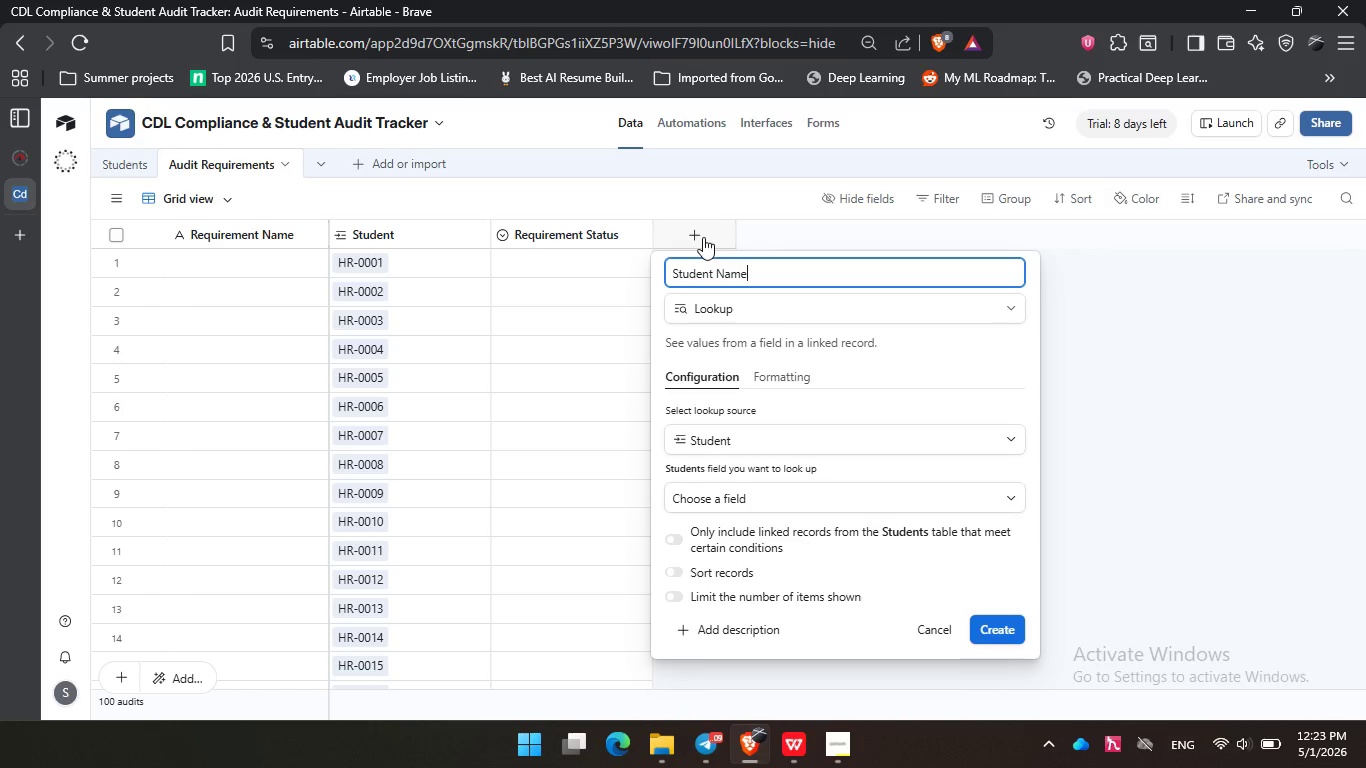 
left_click([787, 505])
 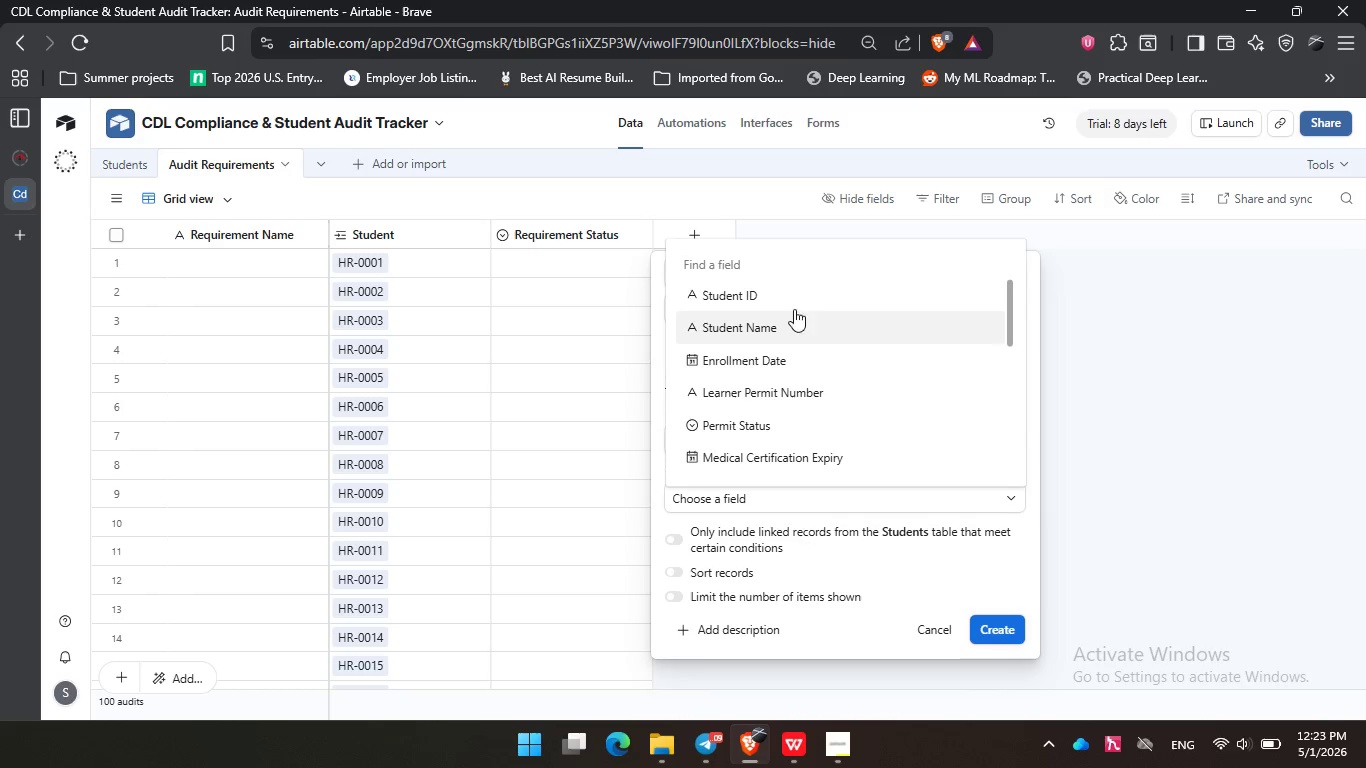 
left_click([783, 313])
 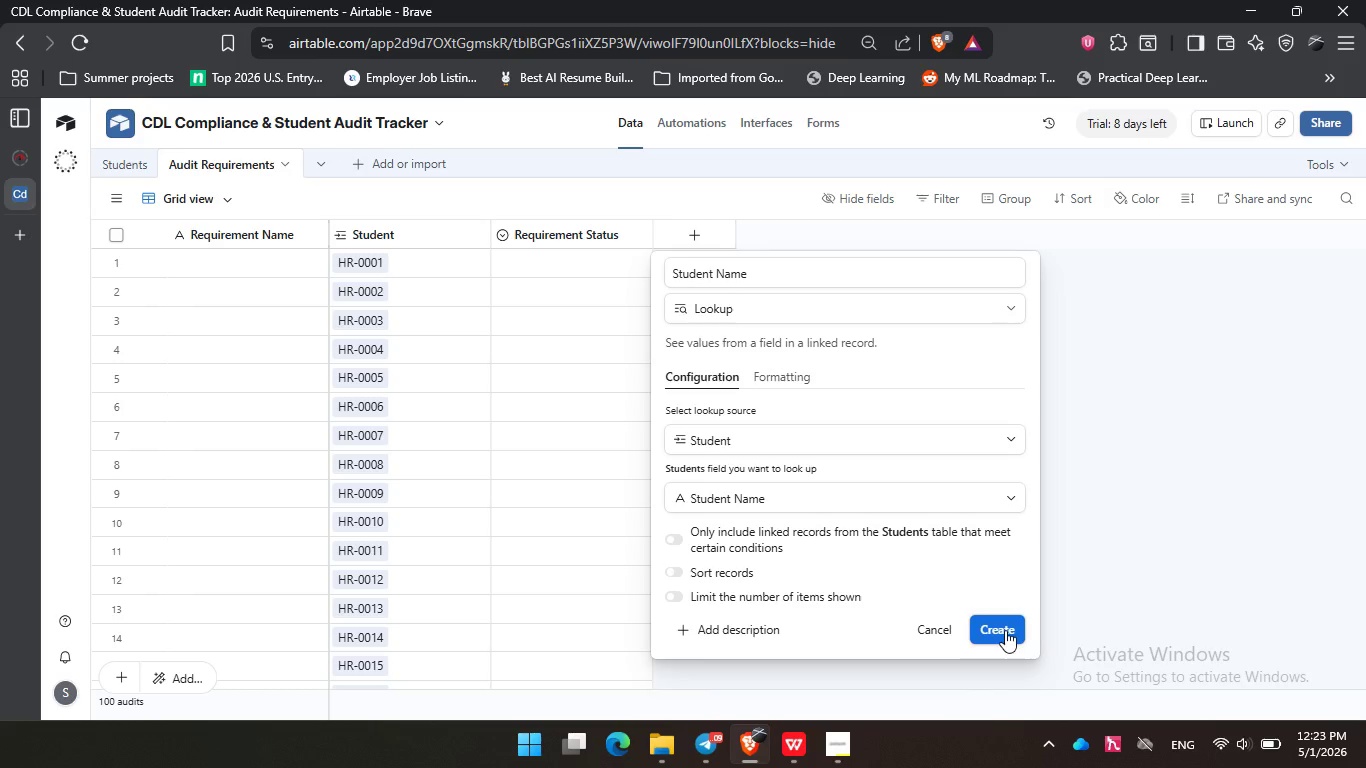 
left_click([1005, 630])
 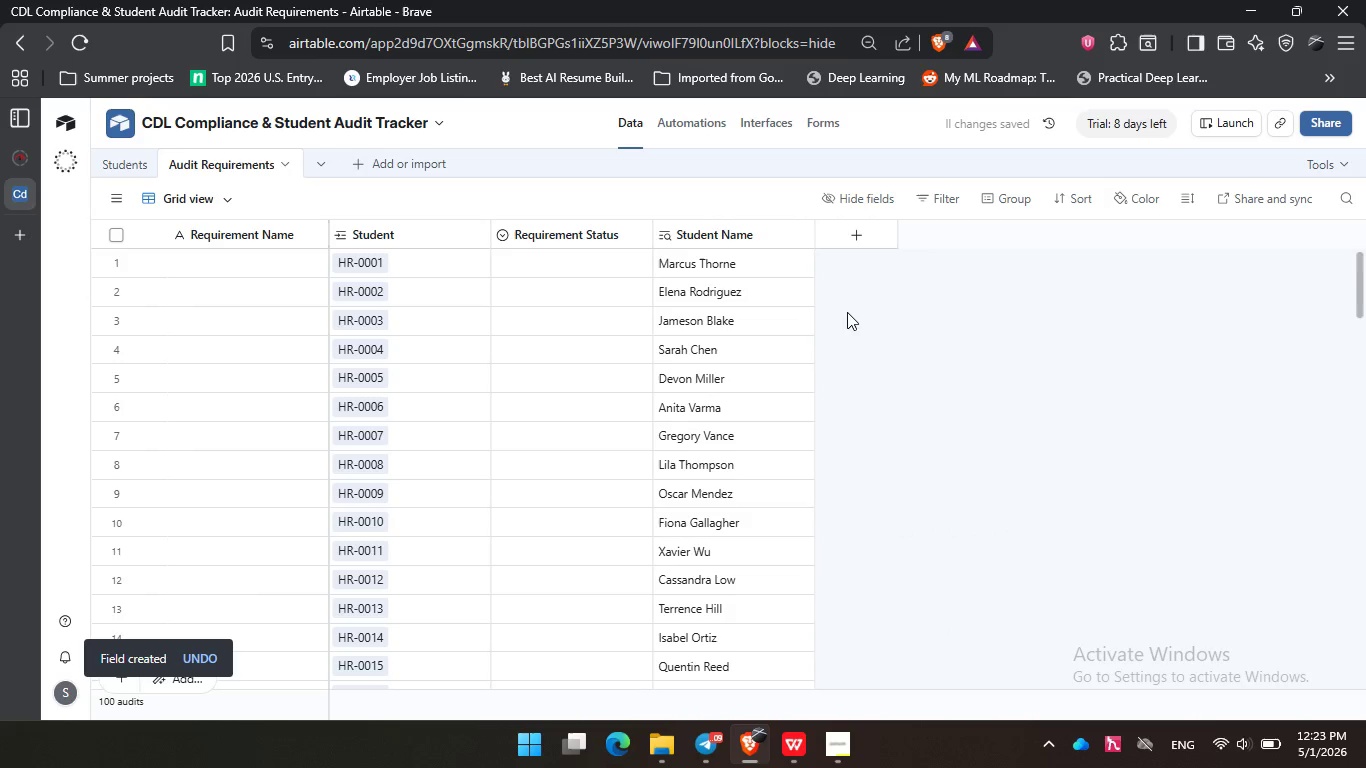 
left_click_drag(start_coordinate=[722, 233], to_coordinate=[490, 236])
 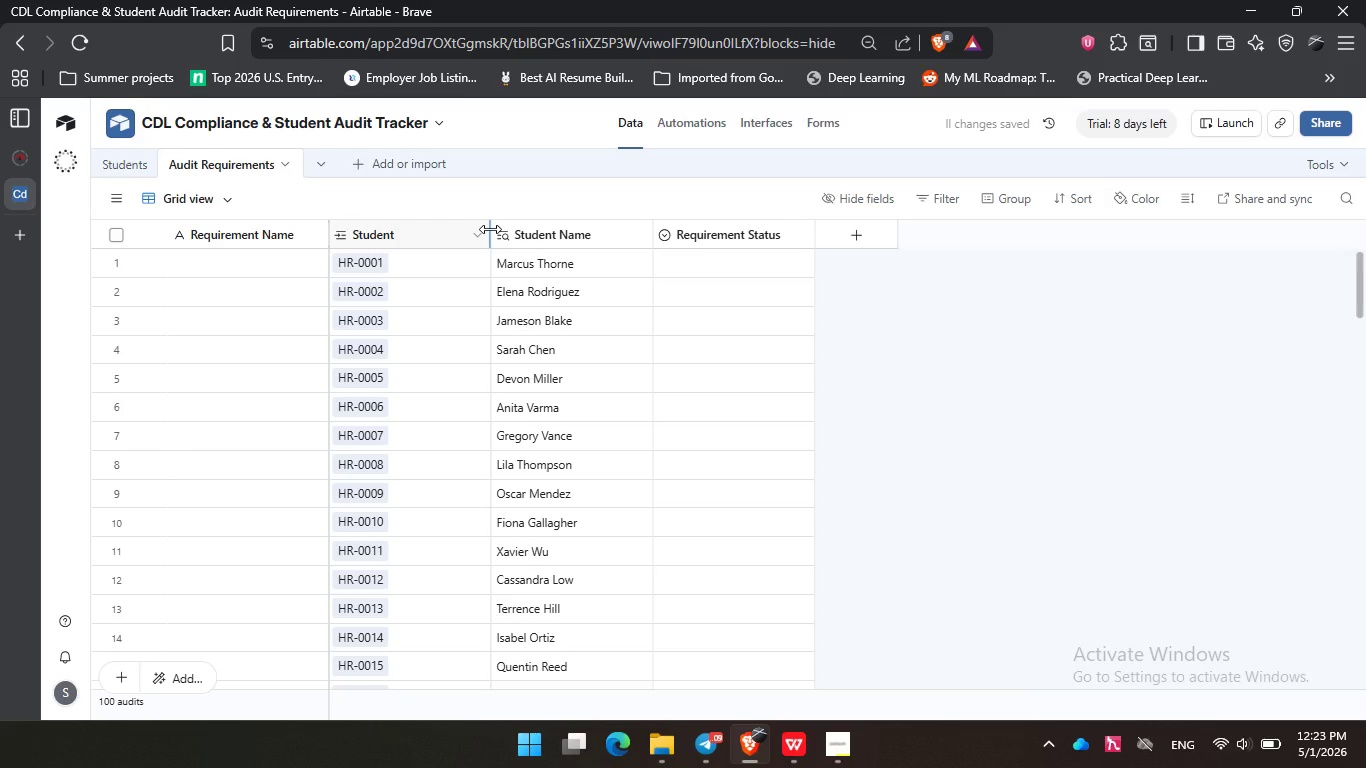 
wait(10.19)
 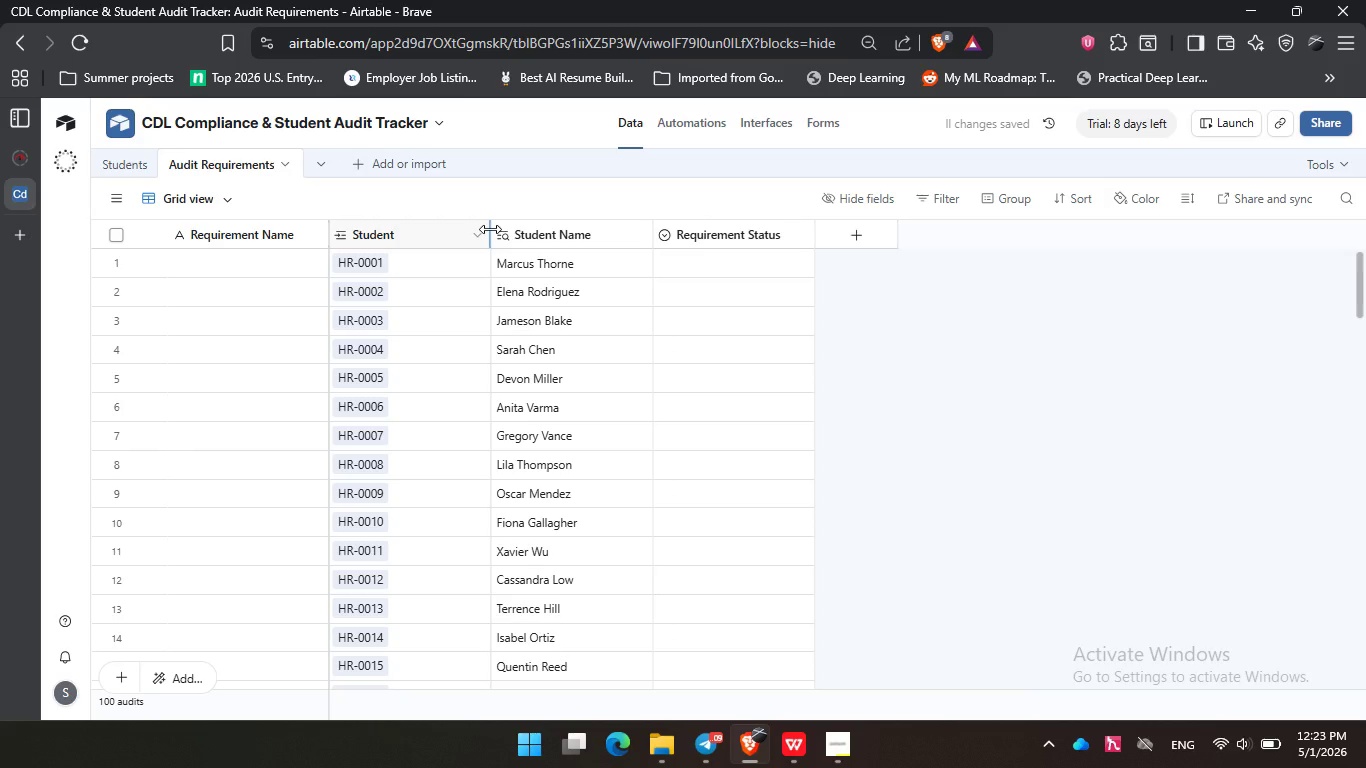 
left_click([87, 170])
 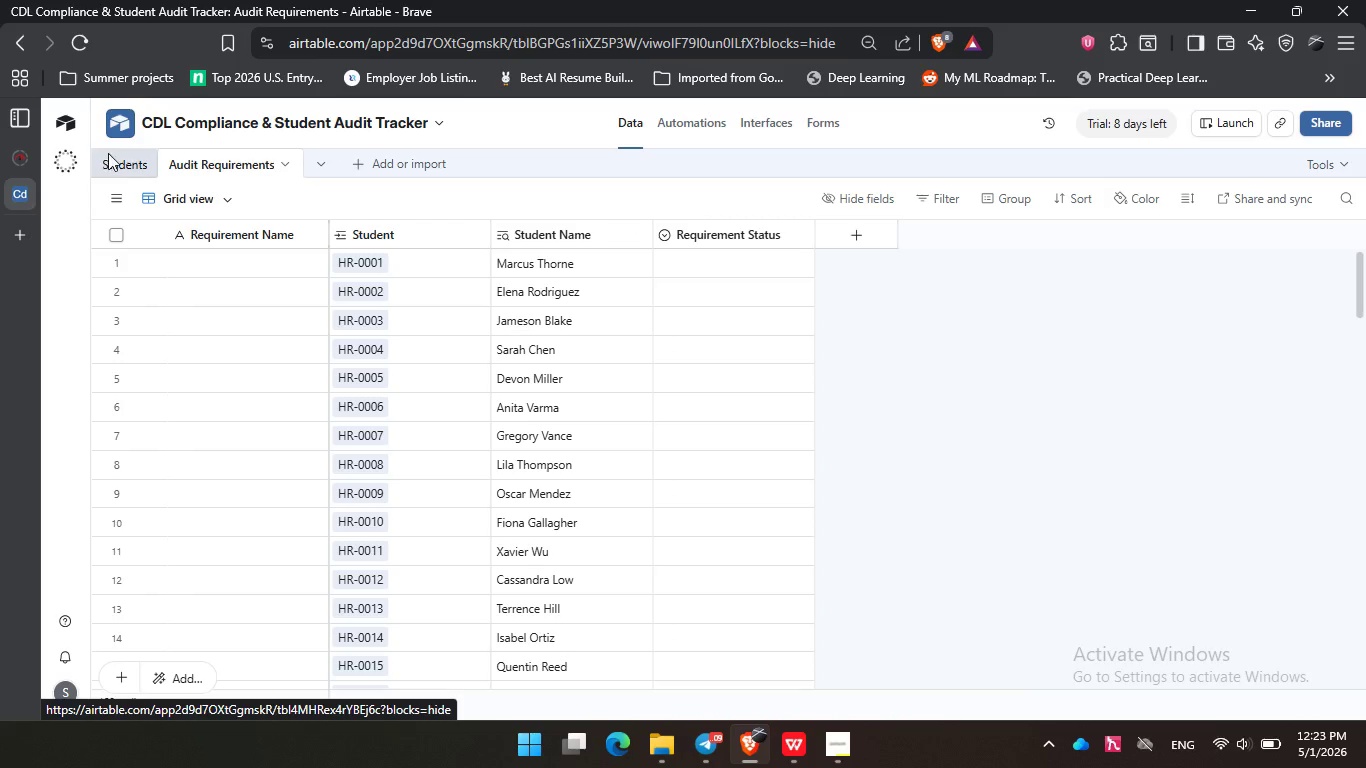 
left_click([108, 153])
 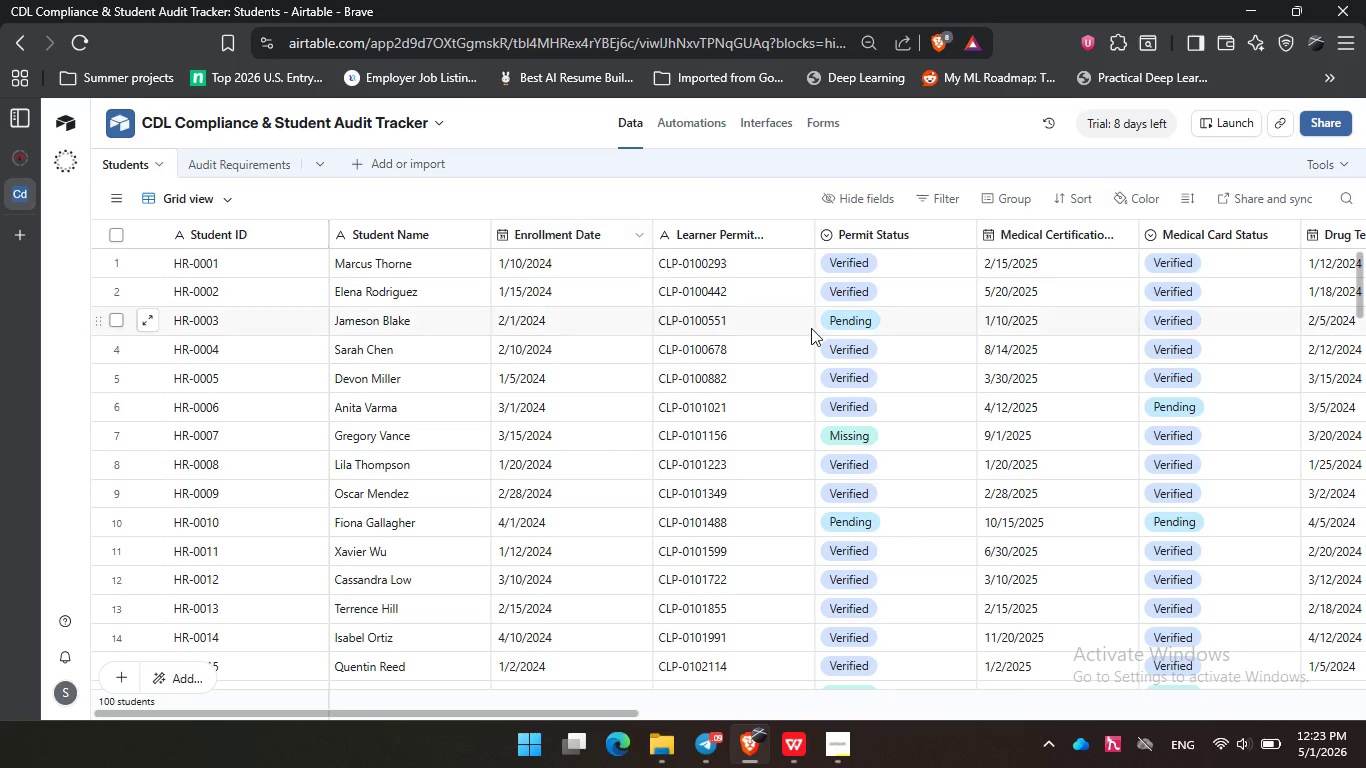 
wait(5.95)
 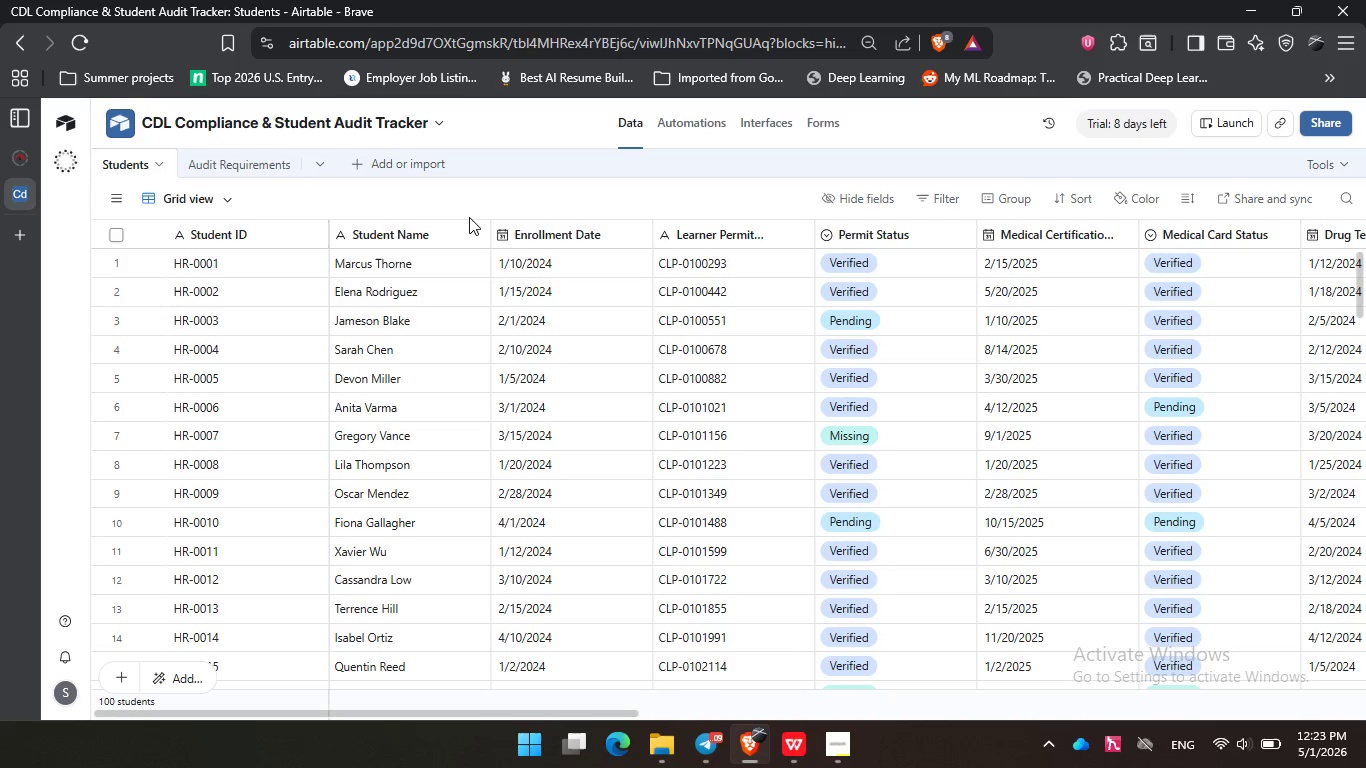 
left_click_drag(start_coordinate=[608, 714], to_coordinate=[720, 713])
 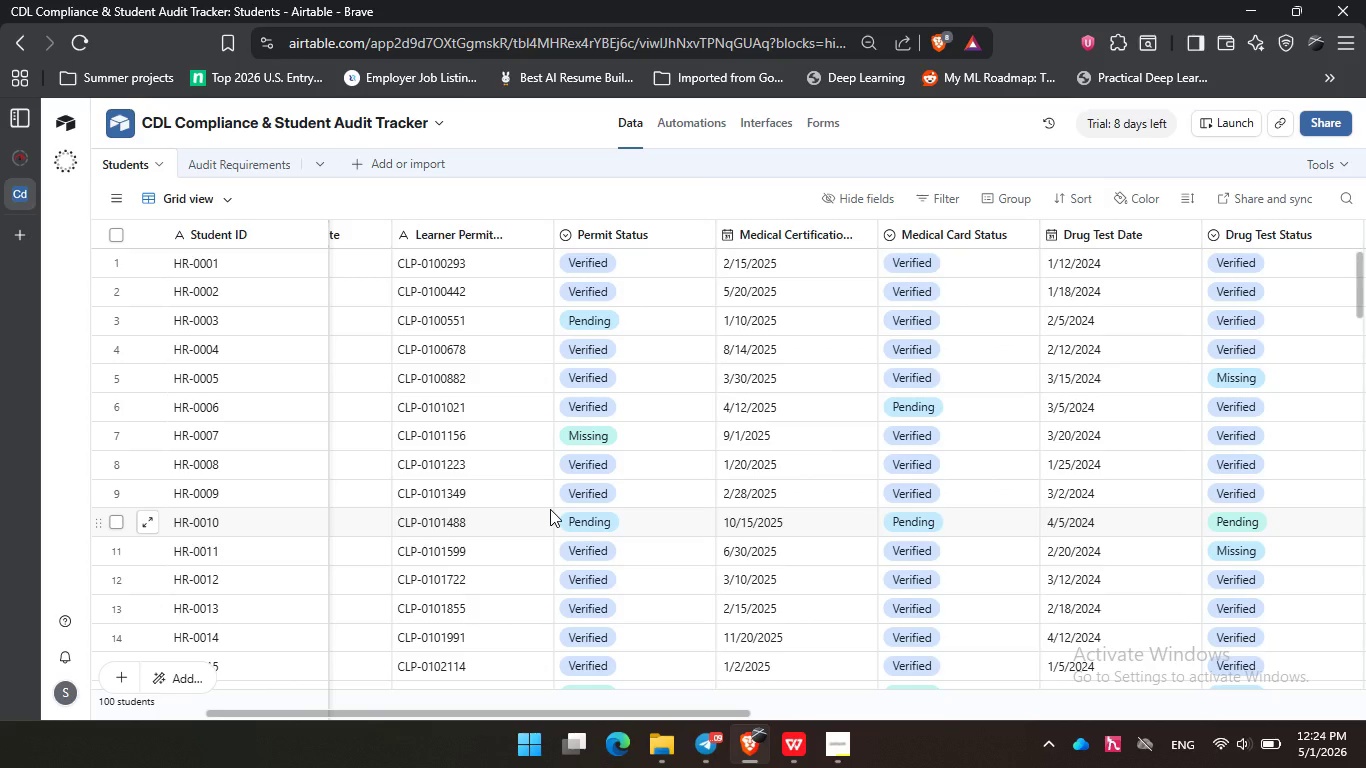 
wait(27.0)
 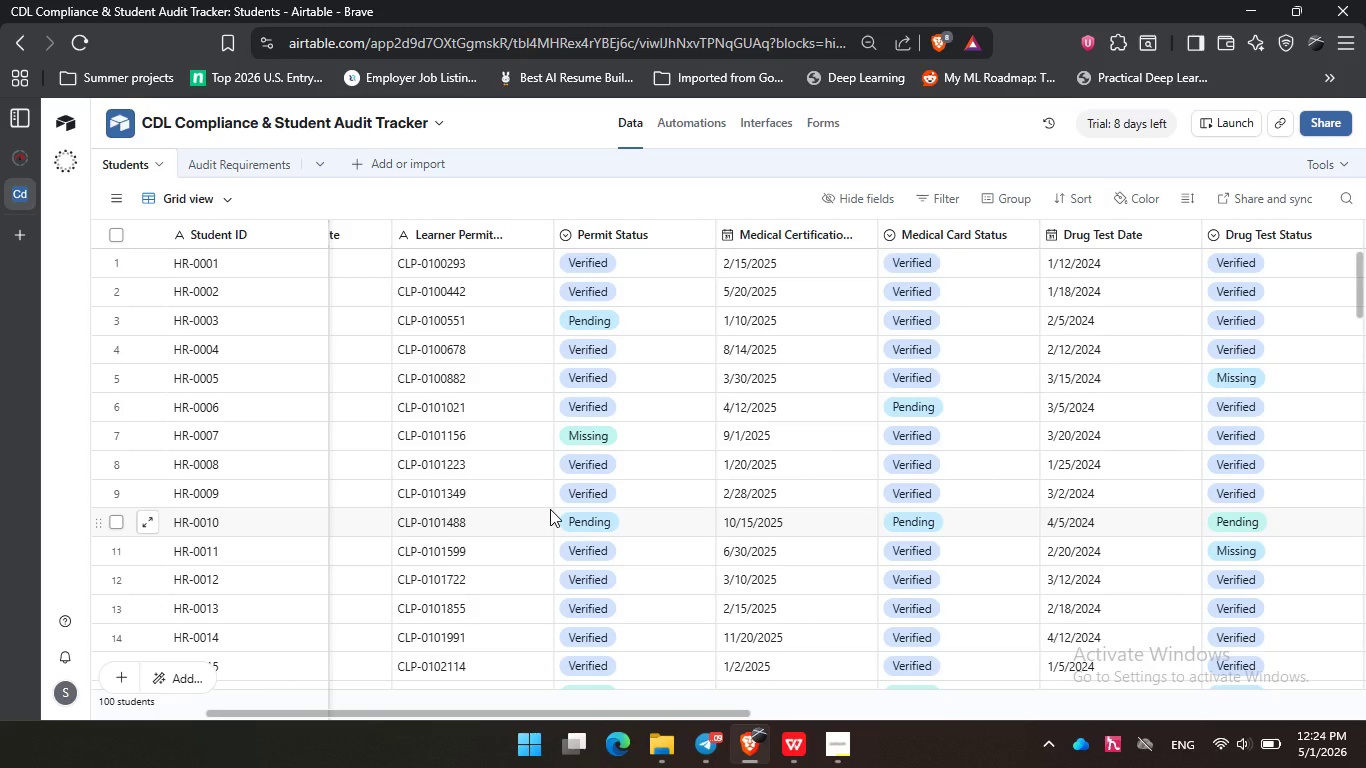 
double_click([484, 191])
 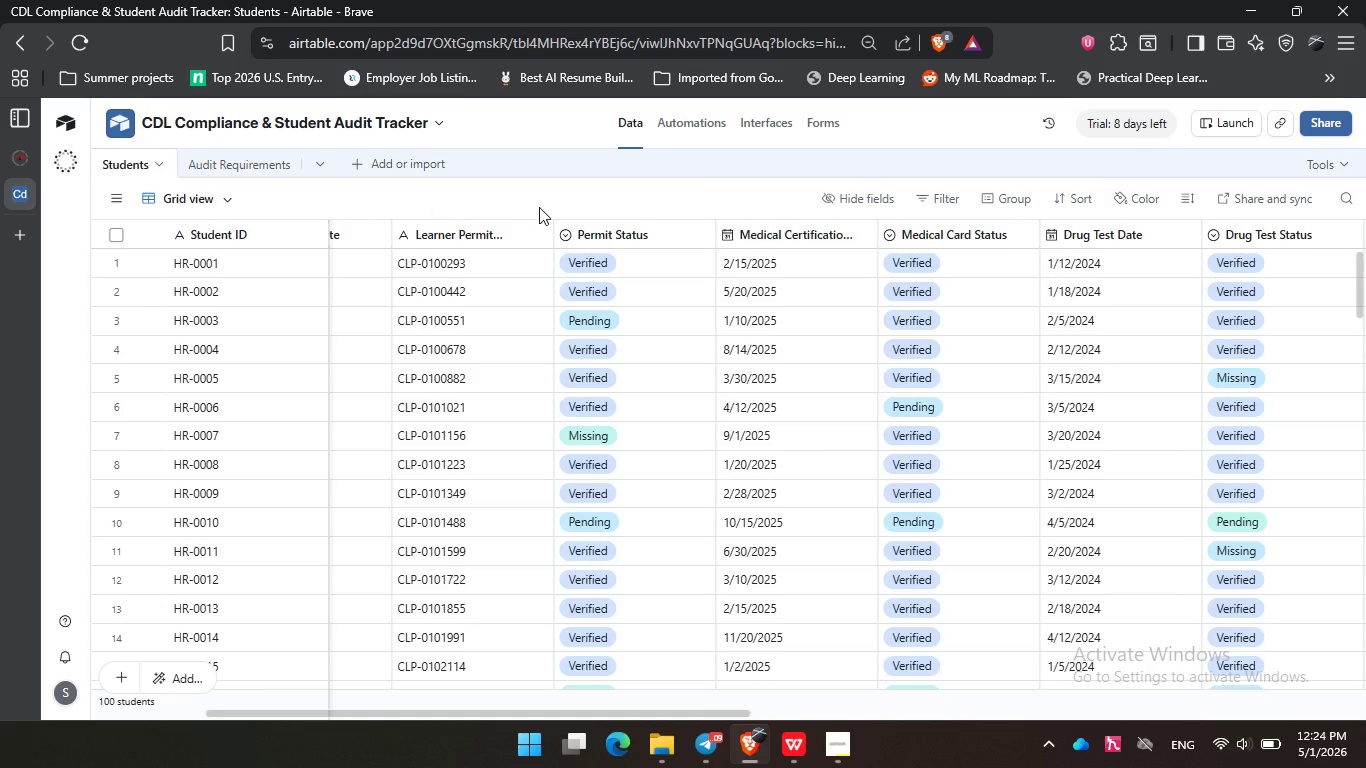 
triple_click([435, 200])
 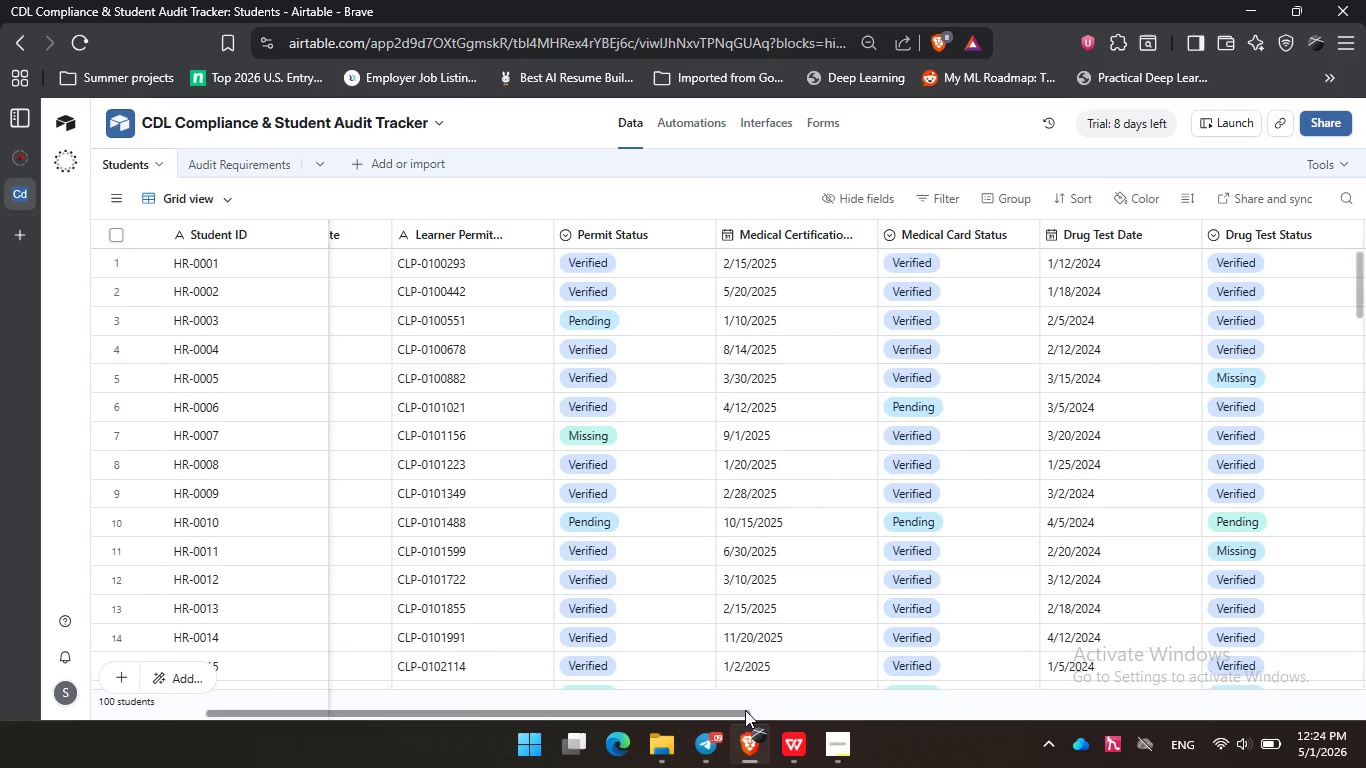 
left_click_drag(start_coordinate=[737, 715], to_coordinate=[1090, 729])
 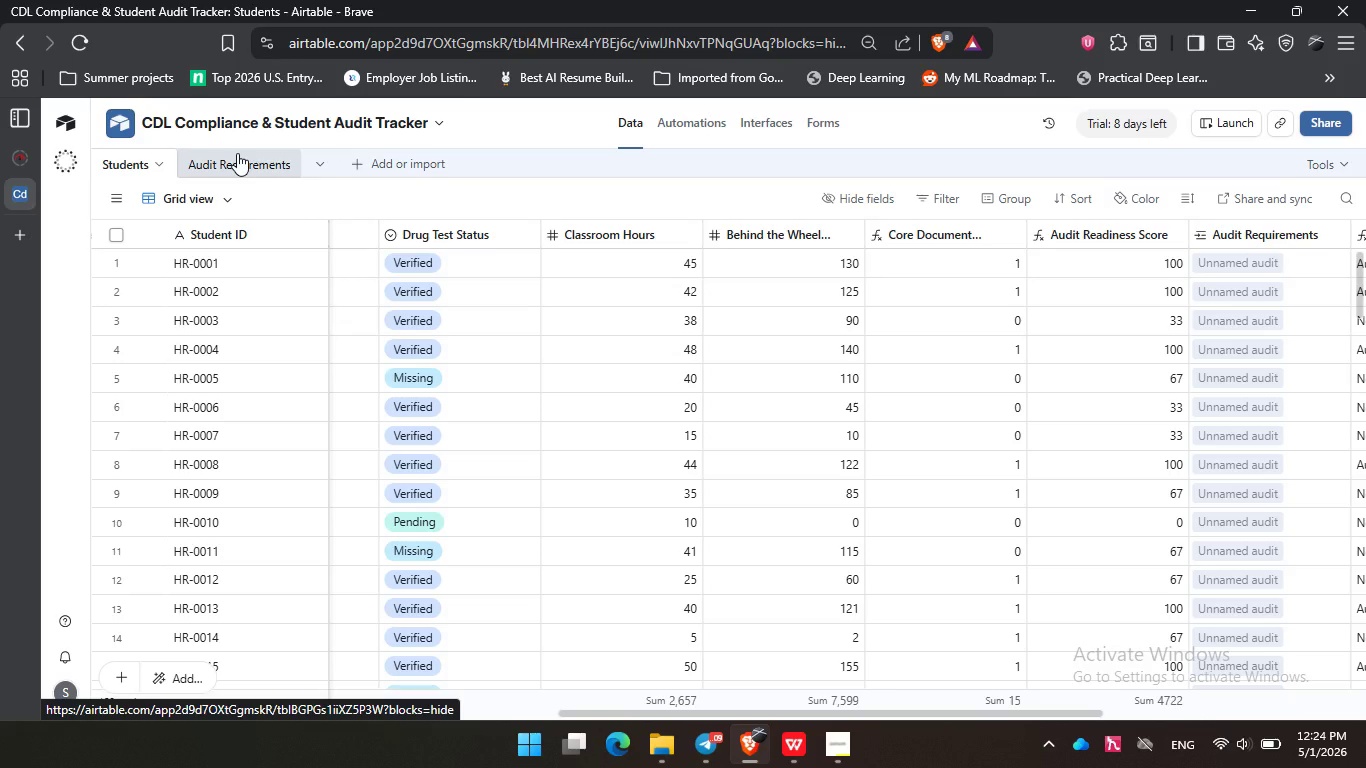 
wait(18.59)
 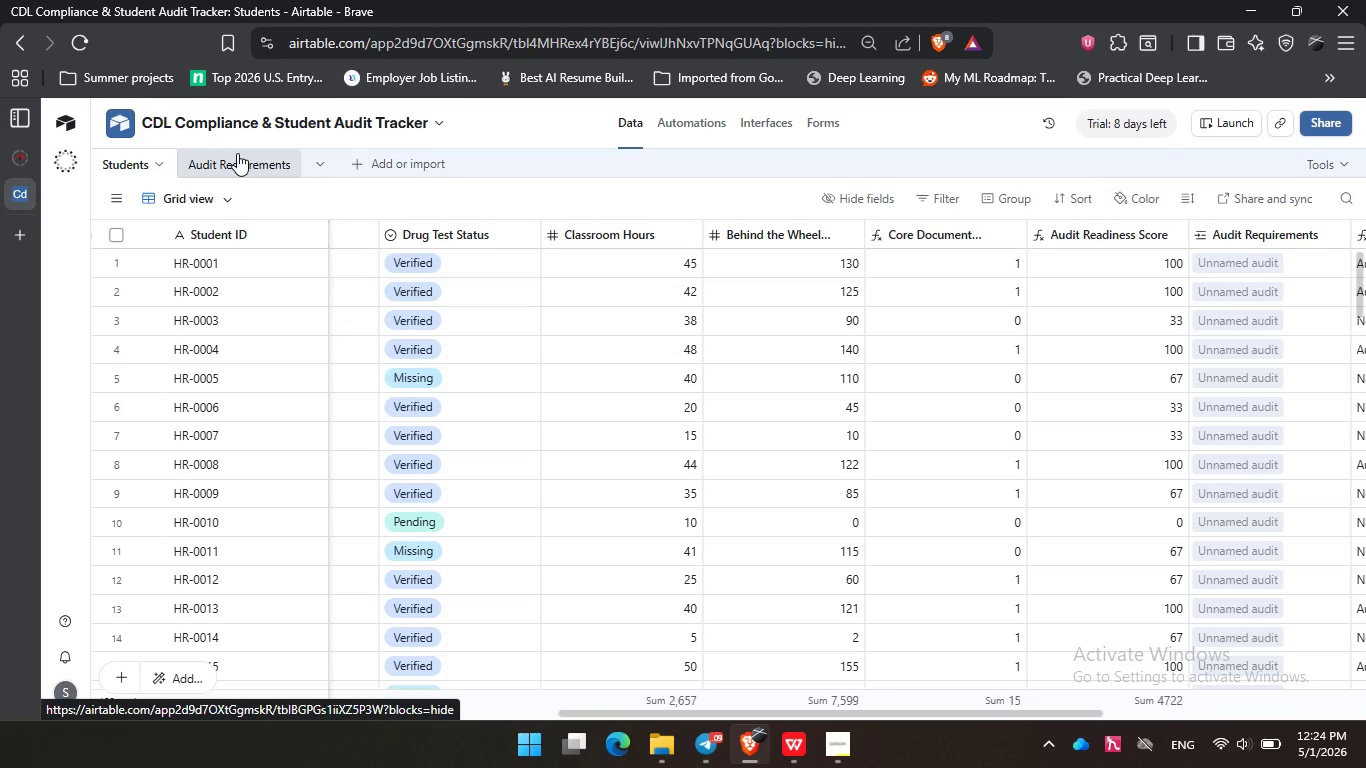 
left_click([237, 153])
 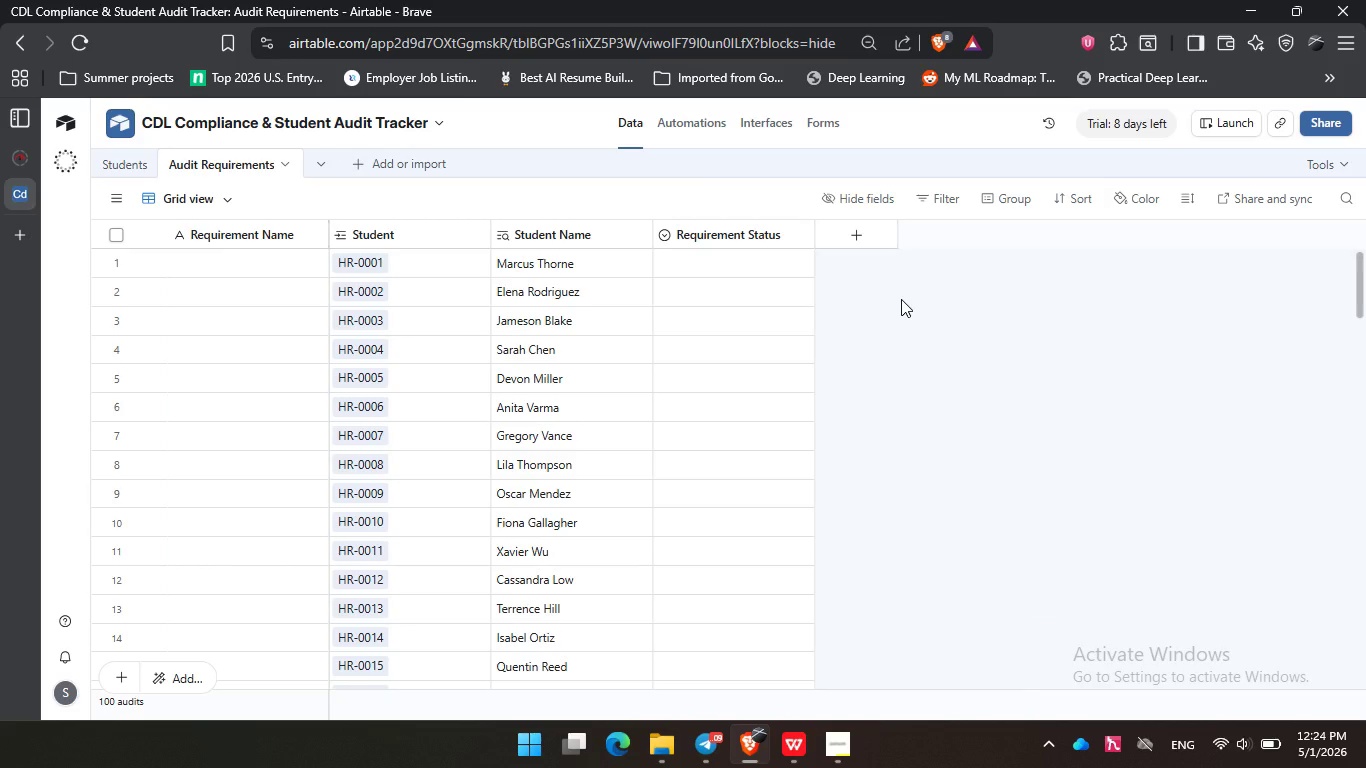 
wait(7.78)
 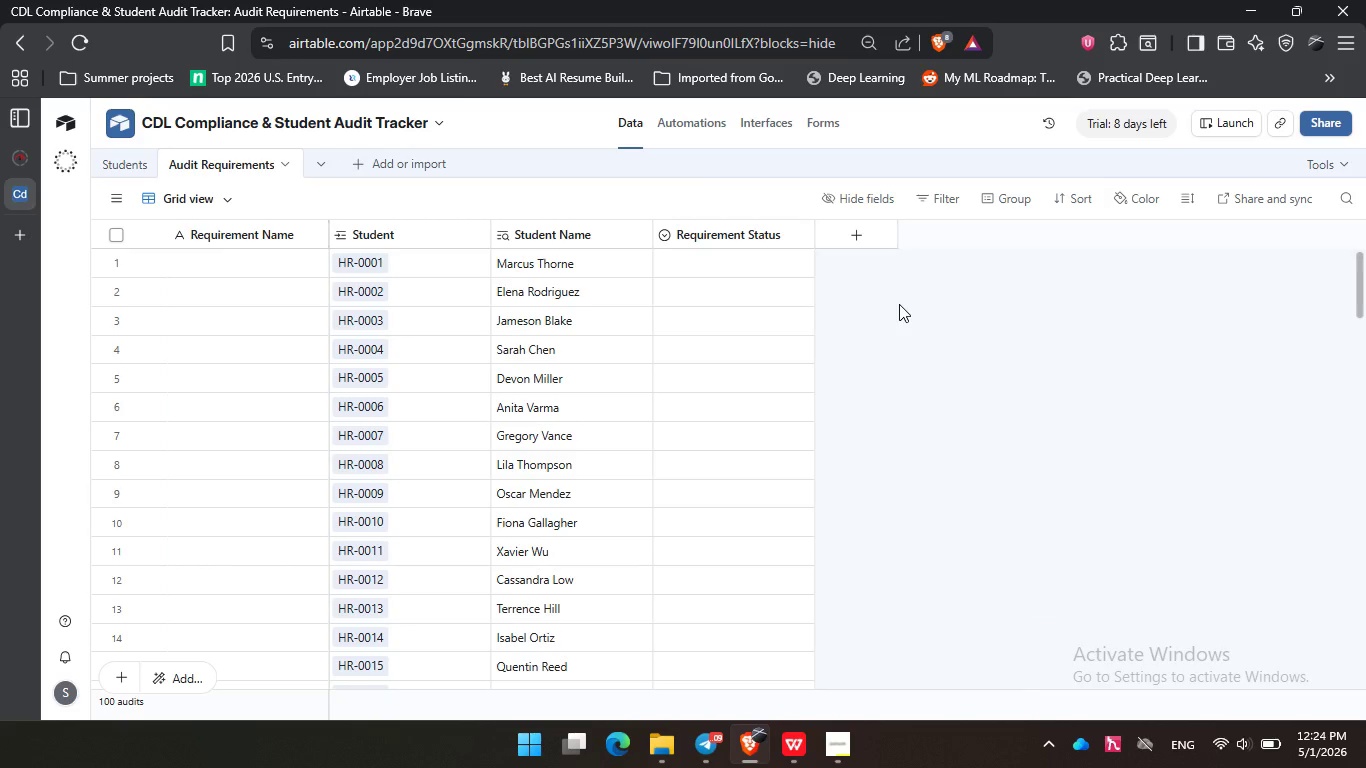 
left_click([843, 222])
 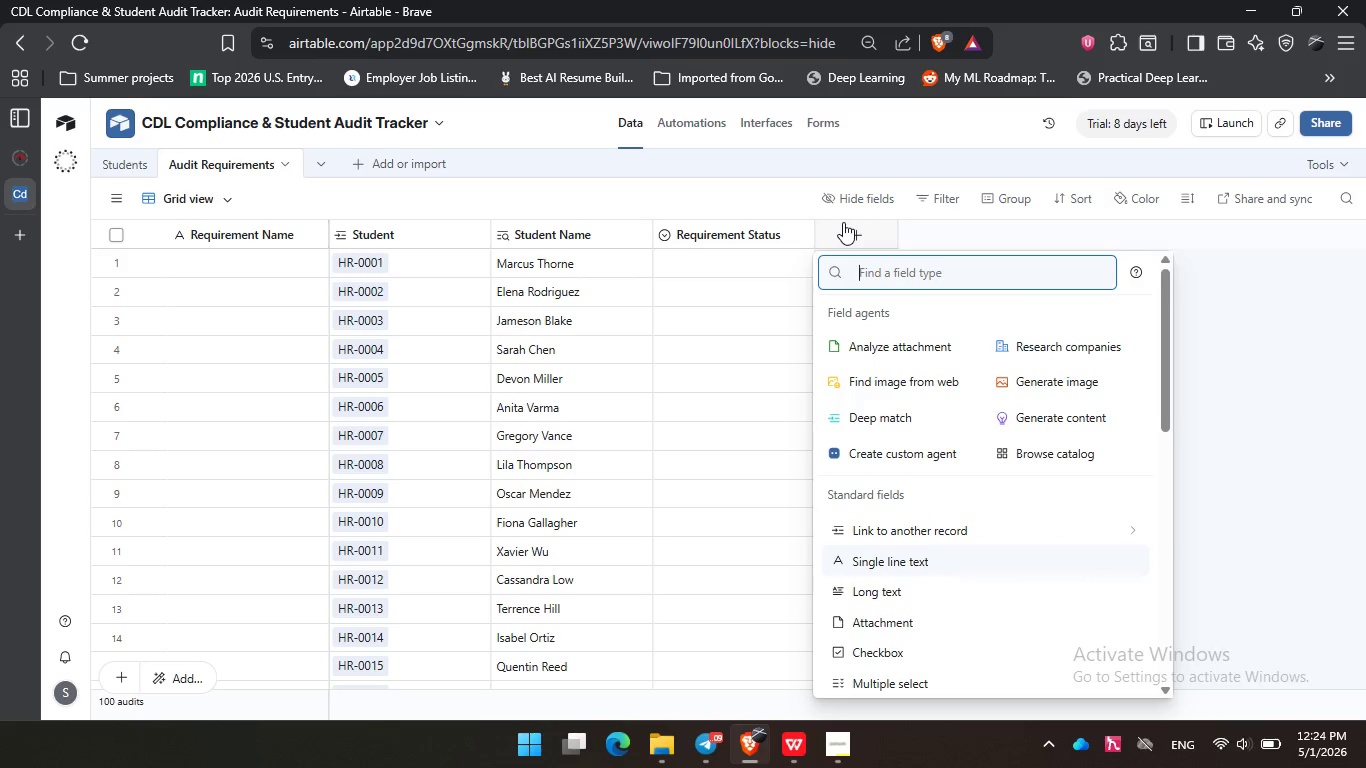 
type(loo)
 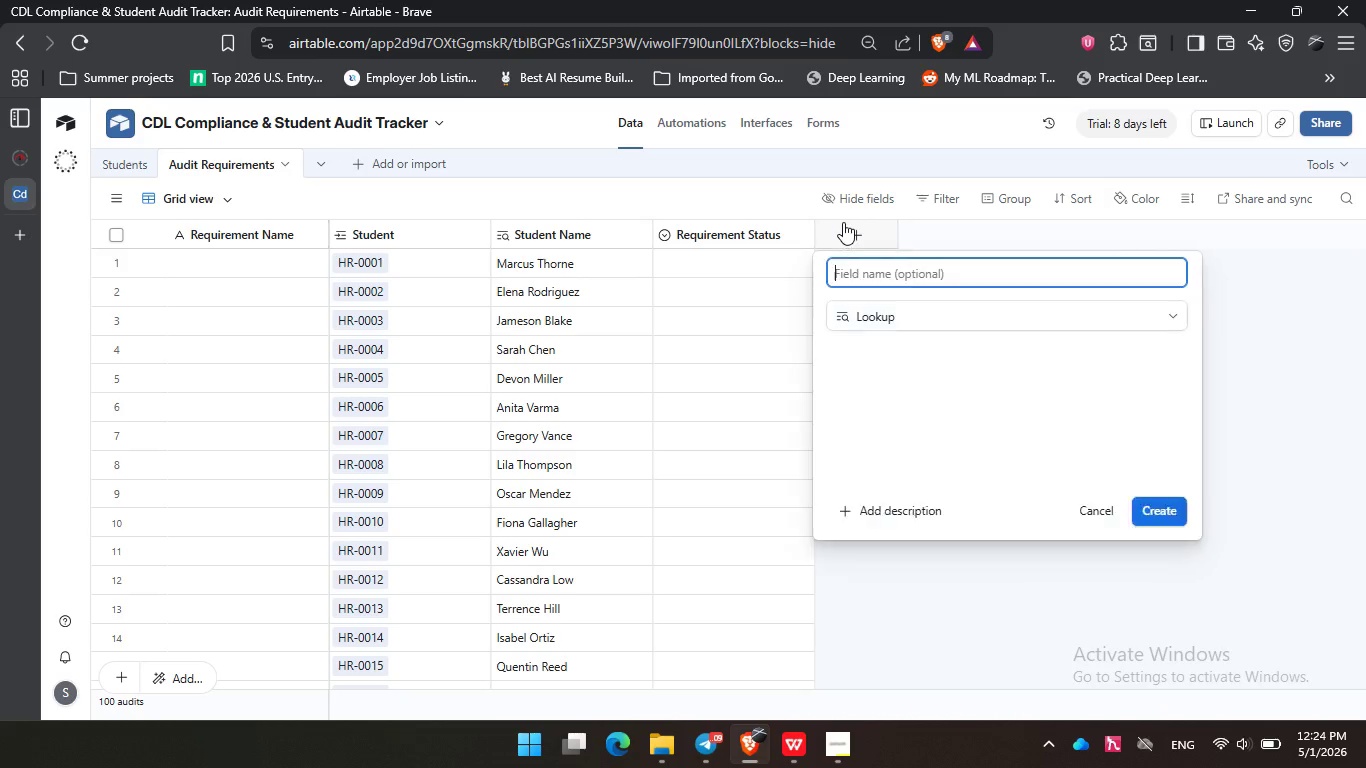 
key(Enter)
 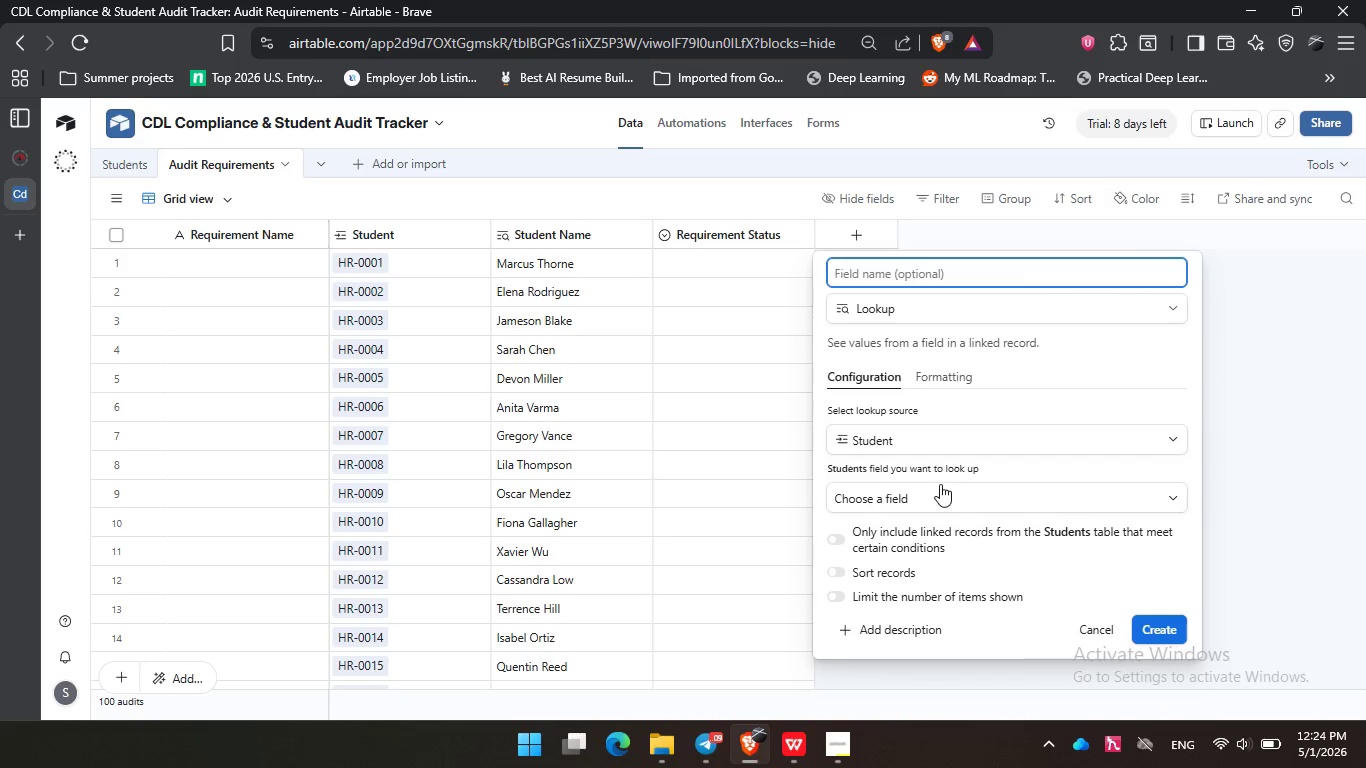 
left_click([943, 493])
 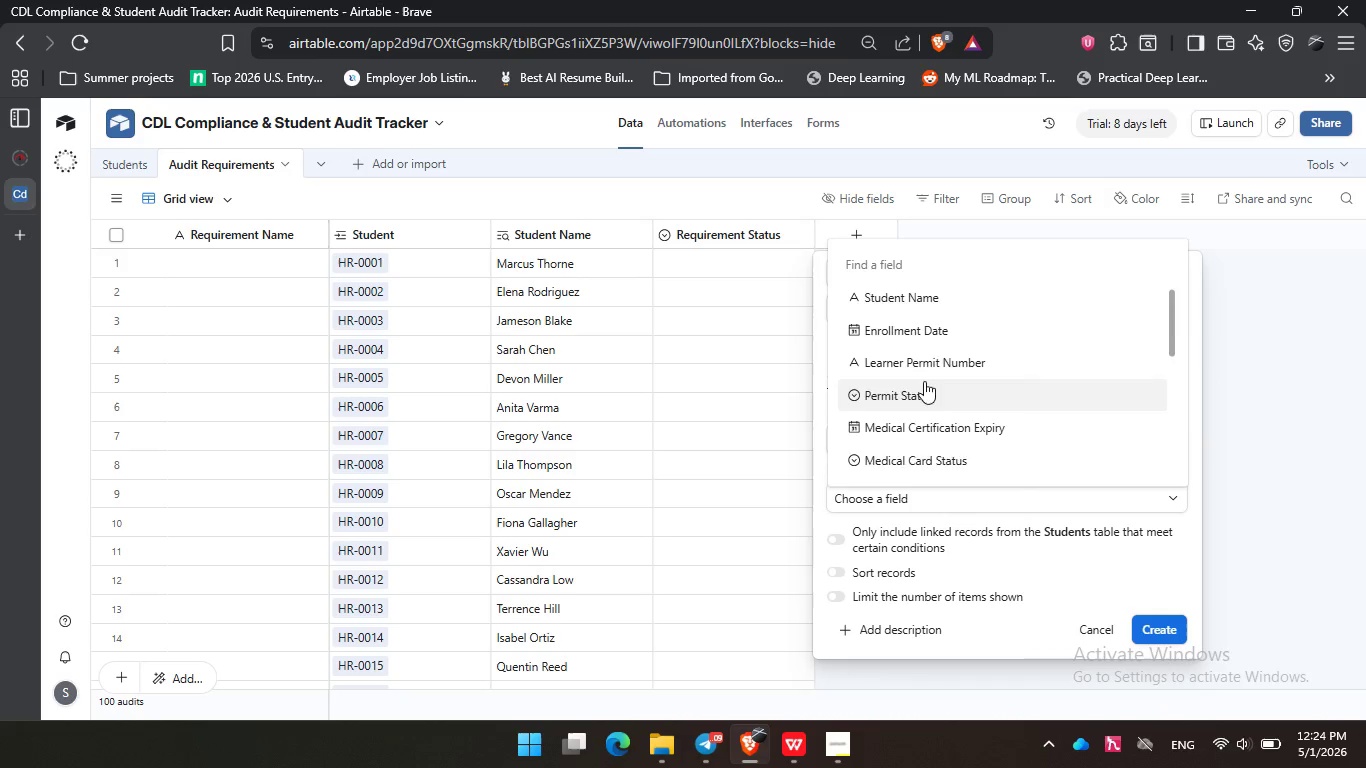 
scroll: coordinate [924, 381], scroll_direction: down, amount: 4.0
 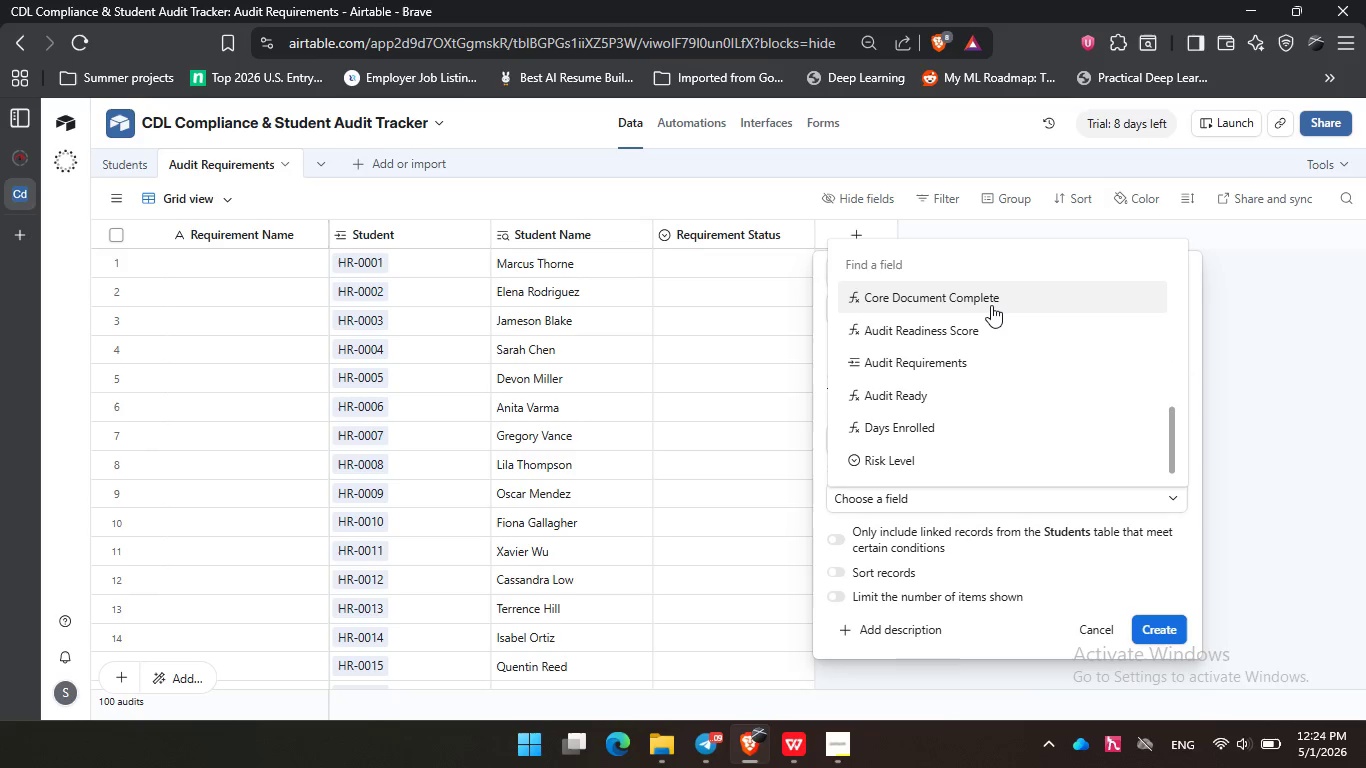 
wait(10.41)
 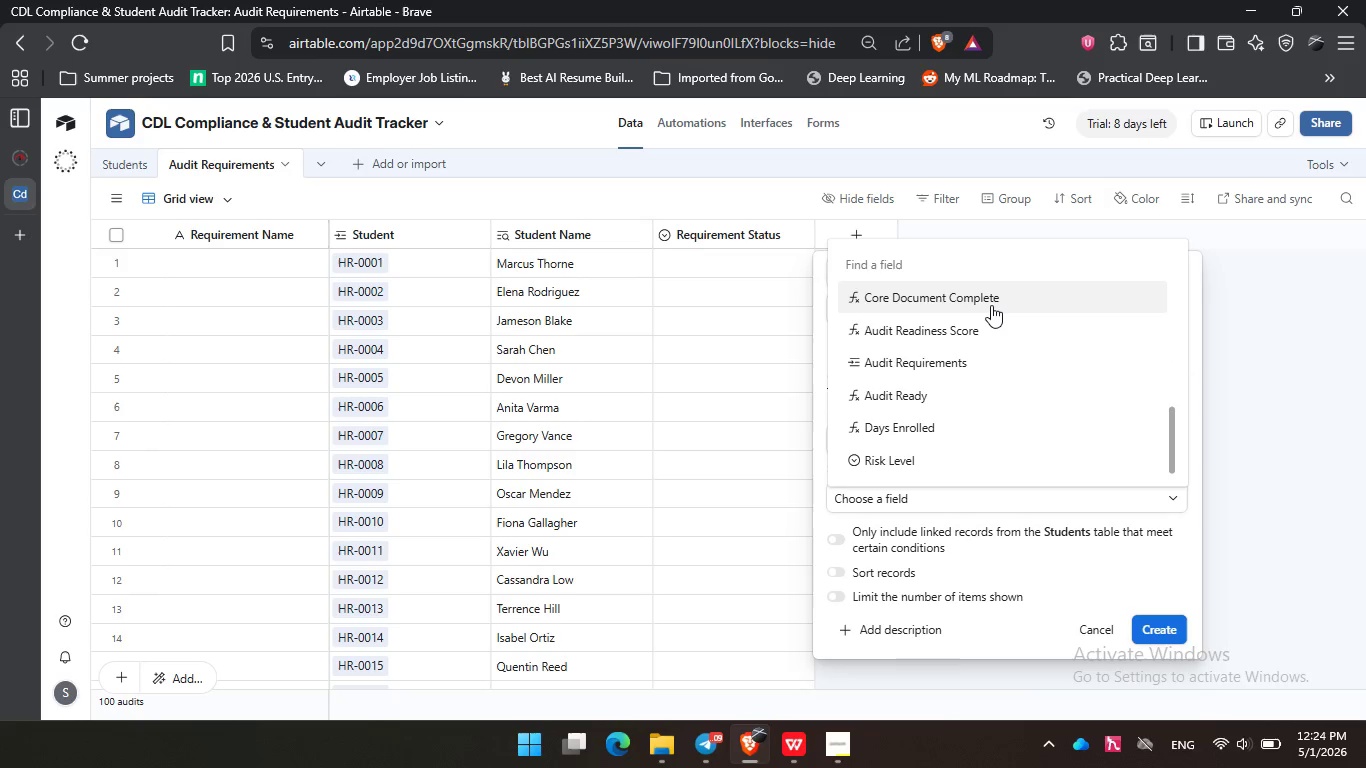 
left_click([994, 322])
 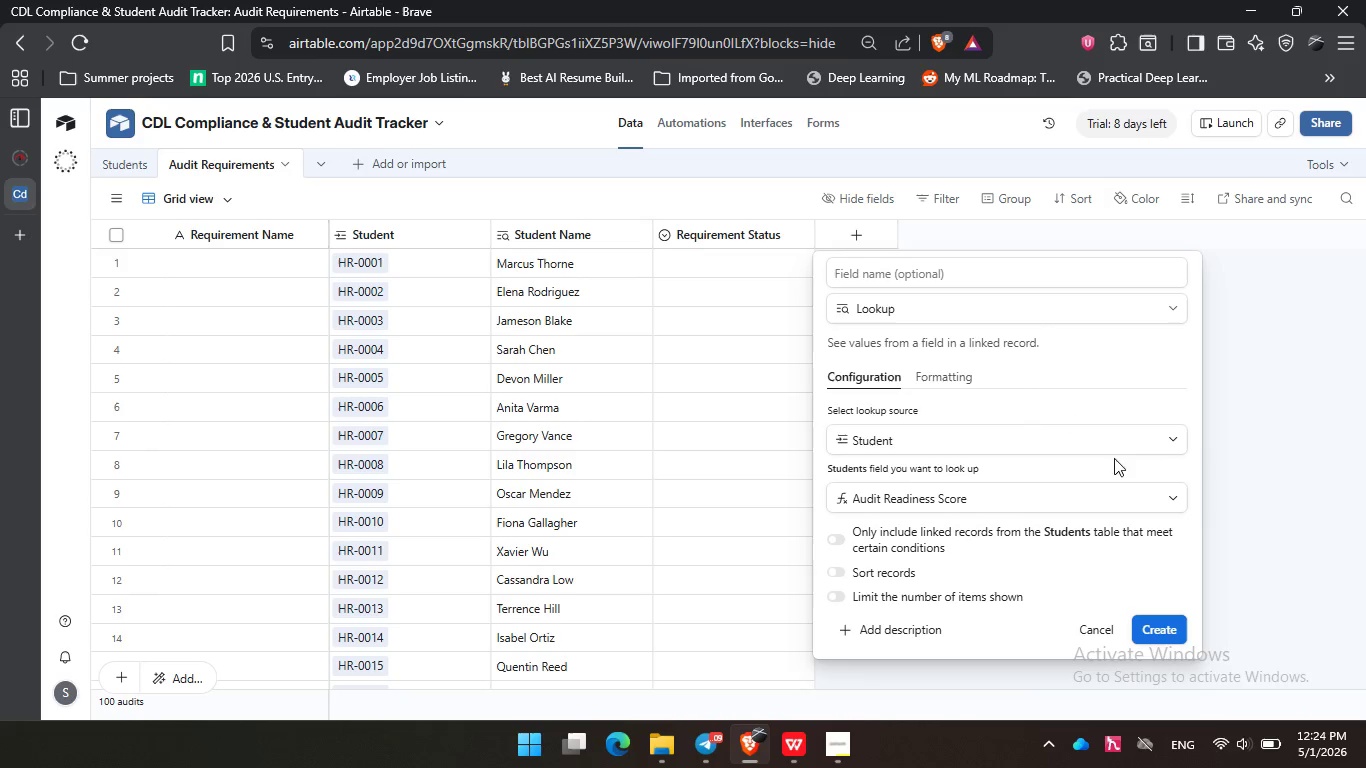 
left_click([1175, 631])
 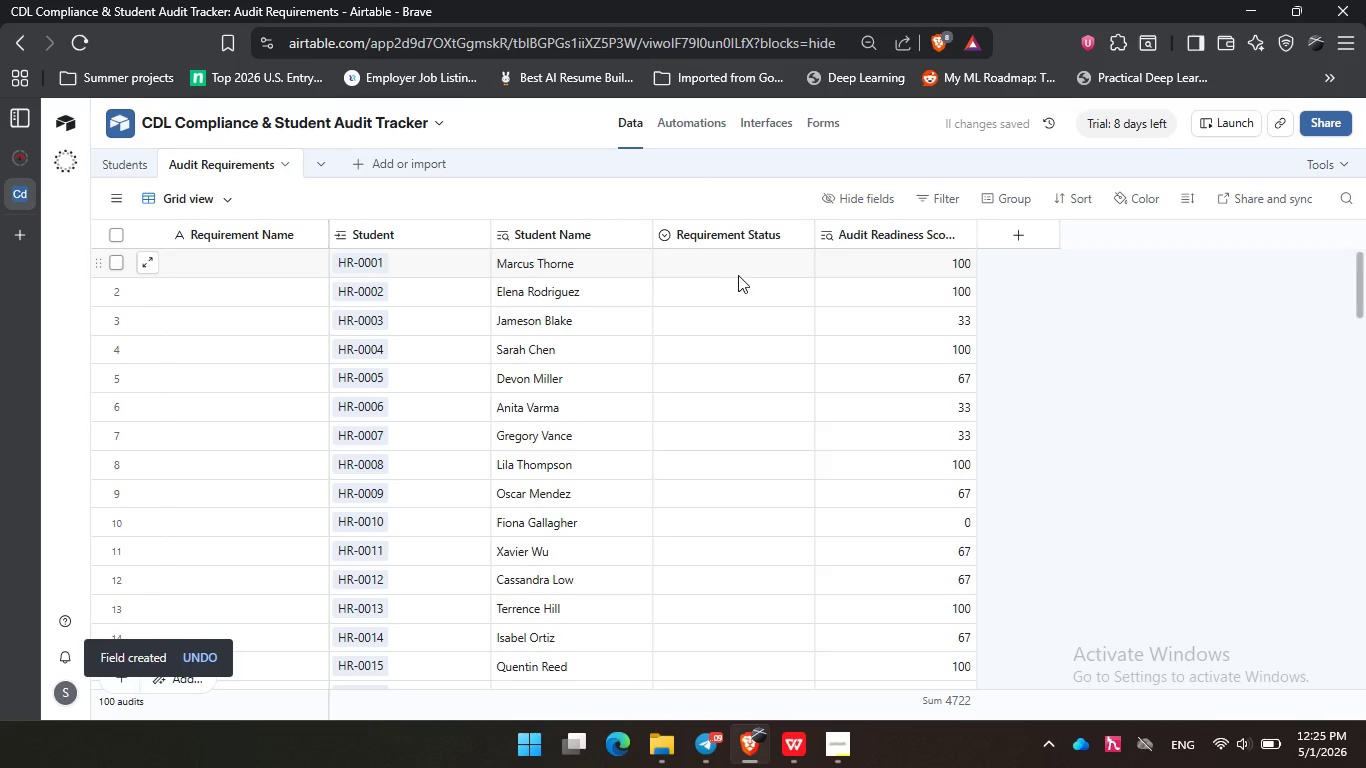 
wait(5.41)
 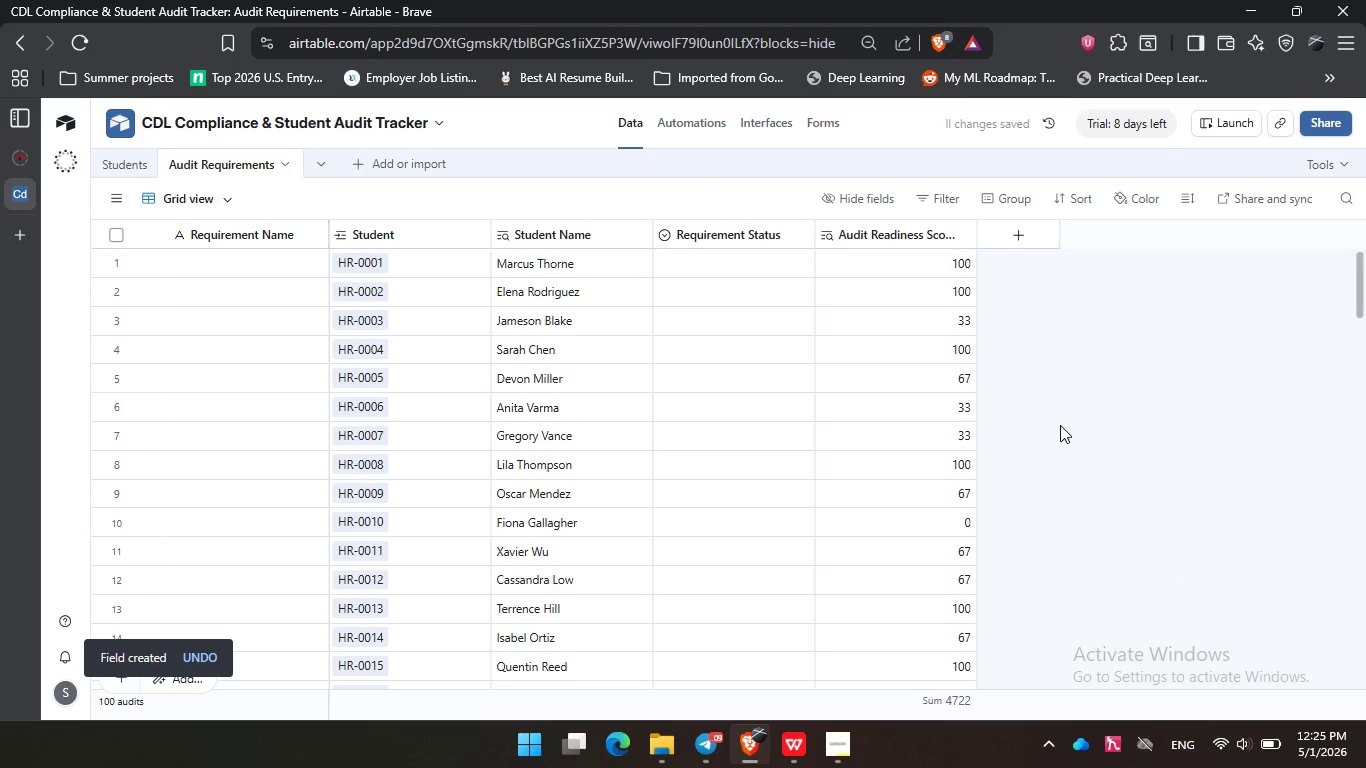 
double_click([742, 239])
 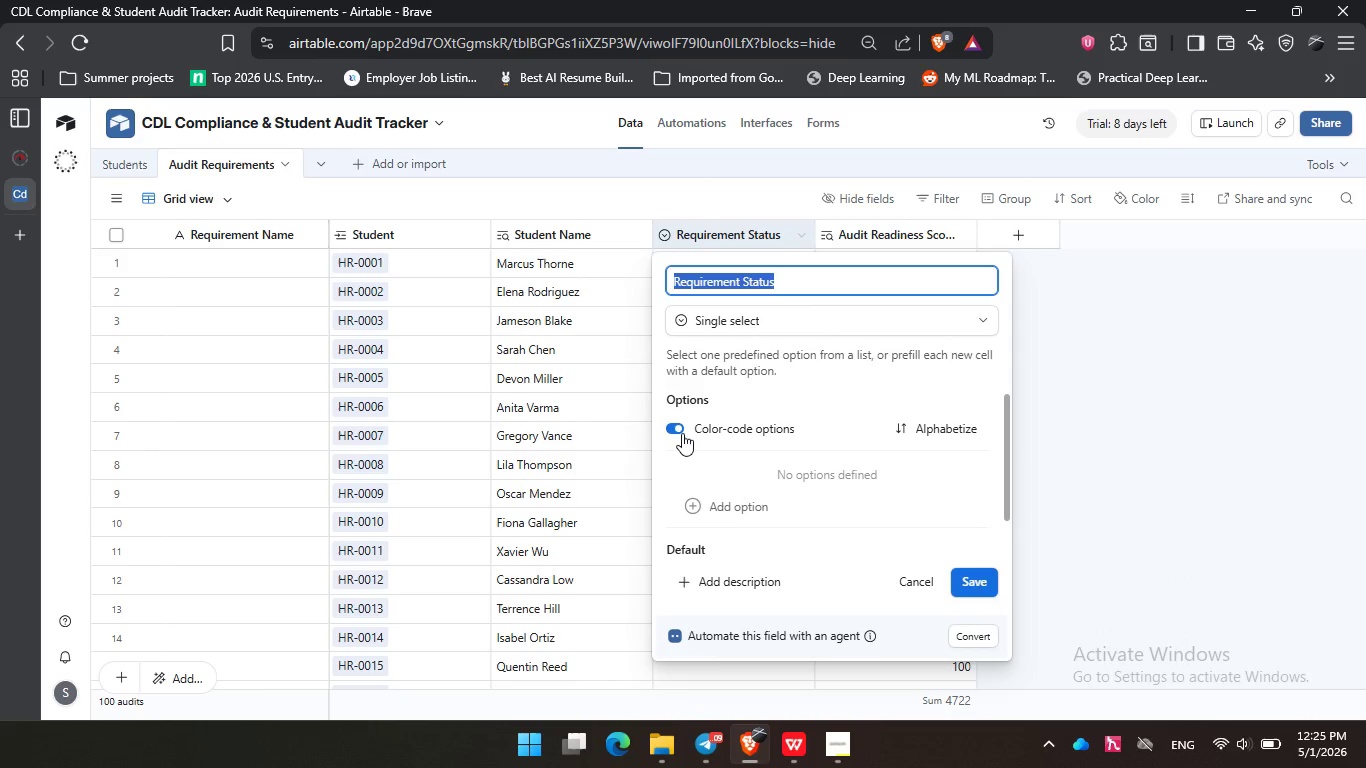 
wait(5.56)
 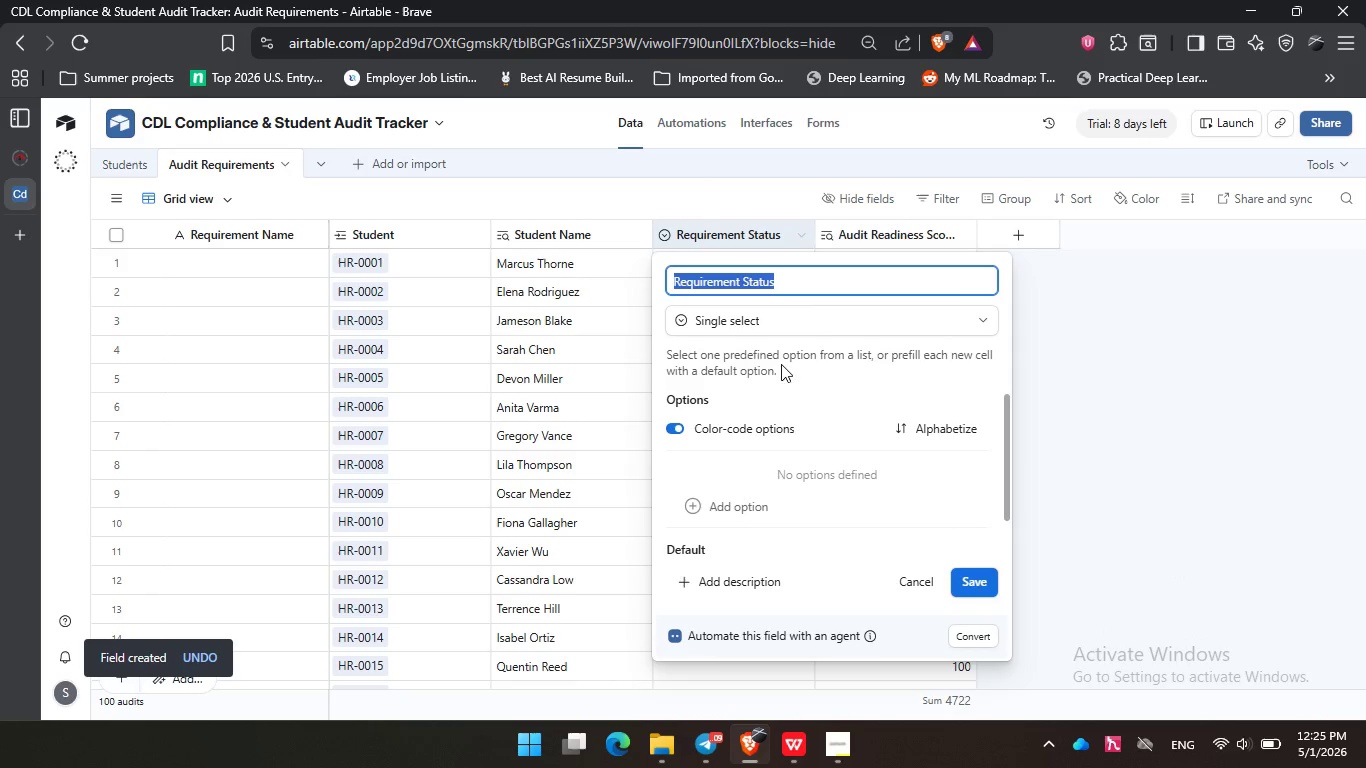 
left_click([744, 326])
 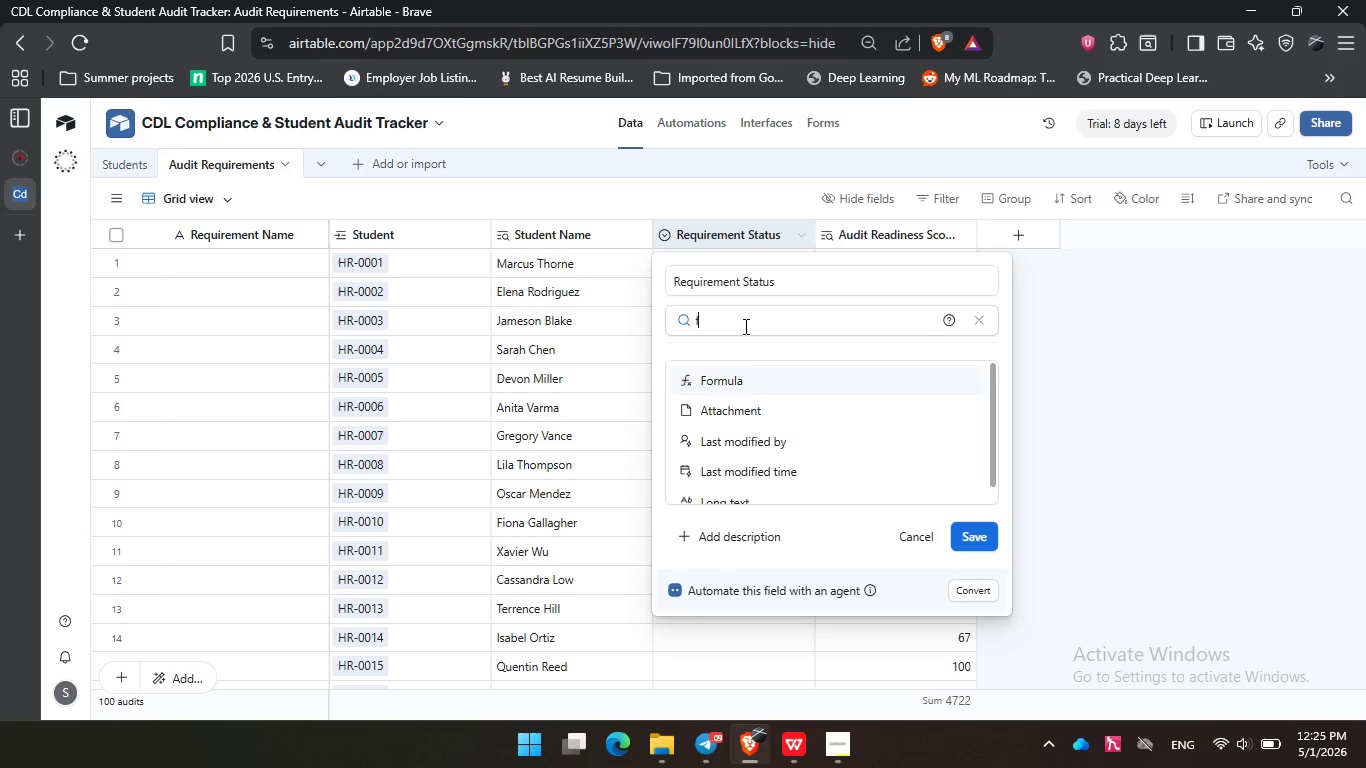 
key(F)
 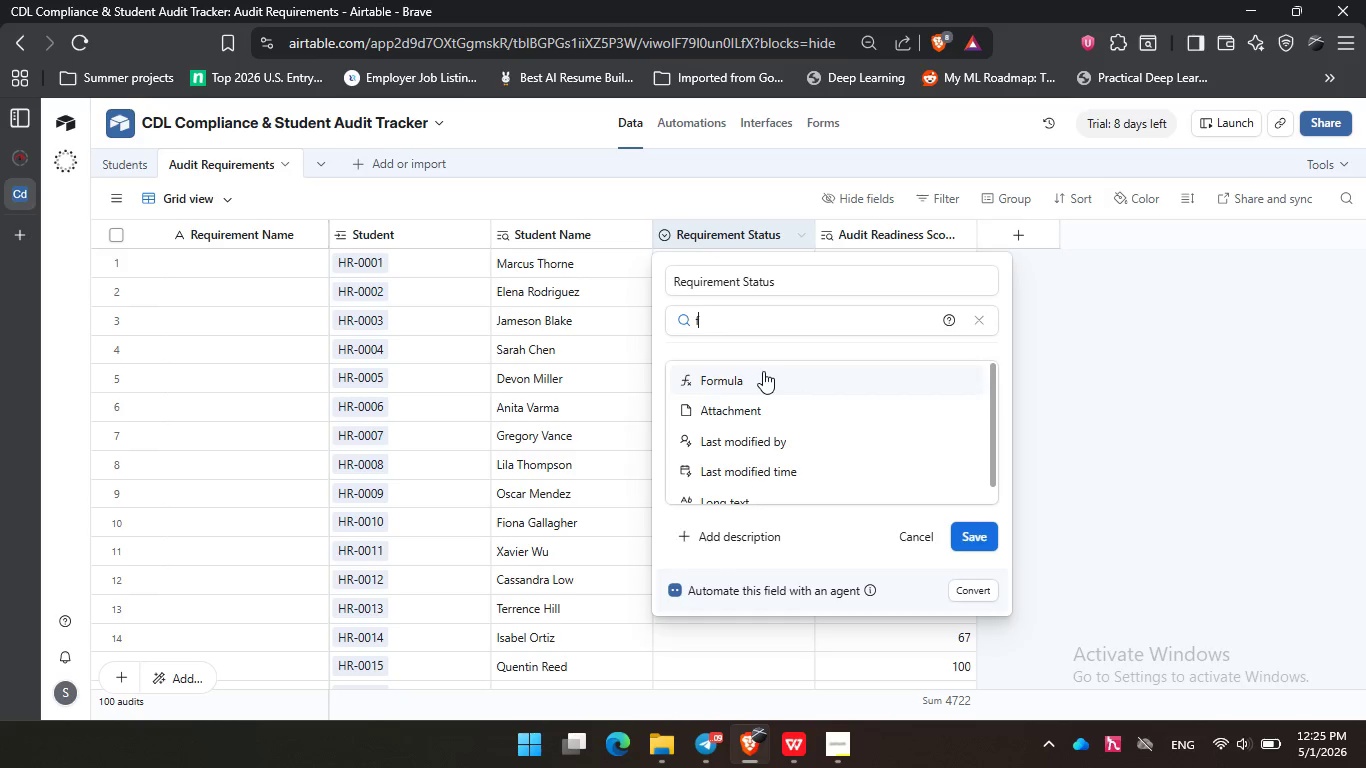 
left_click([763, 371])
 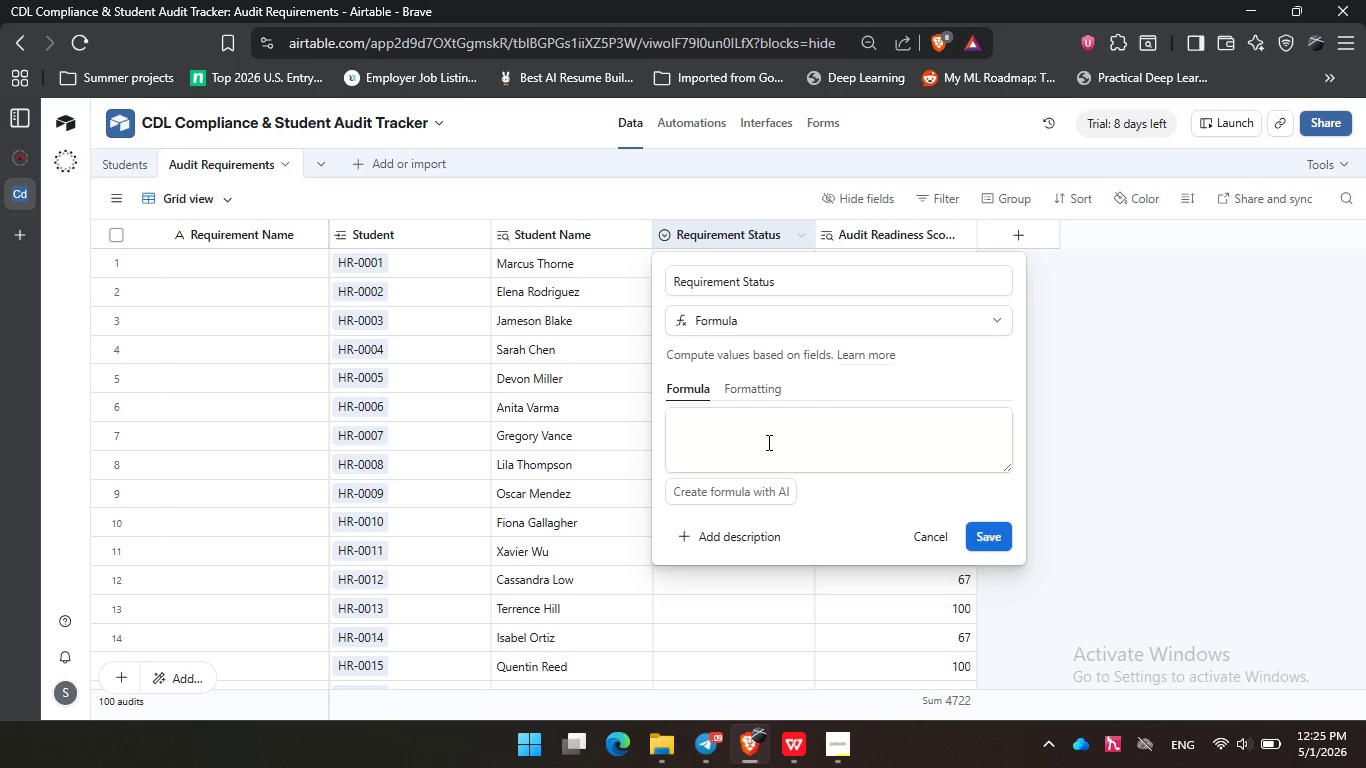 
left_click([767, 442])
 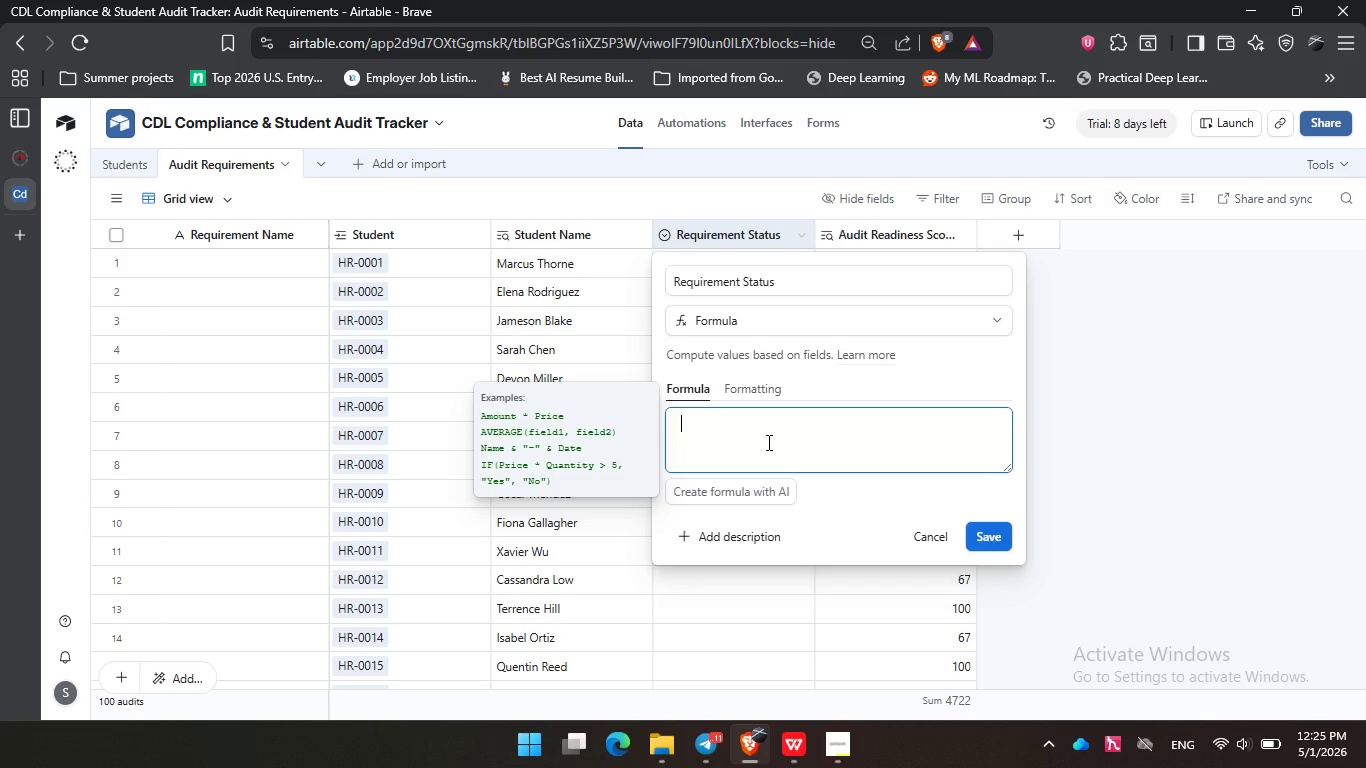 
type(if)
 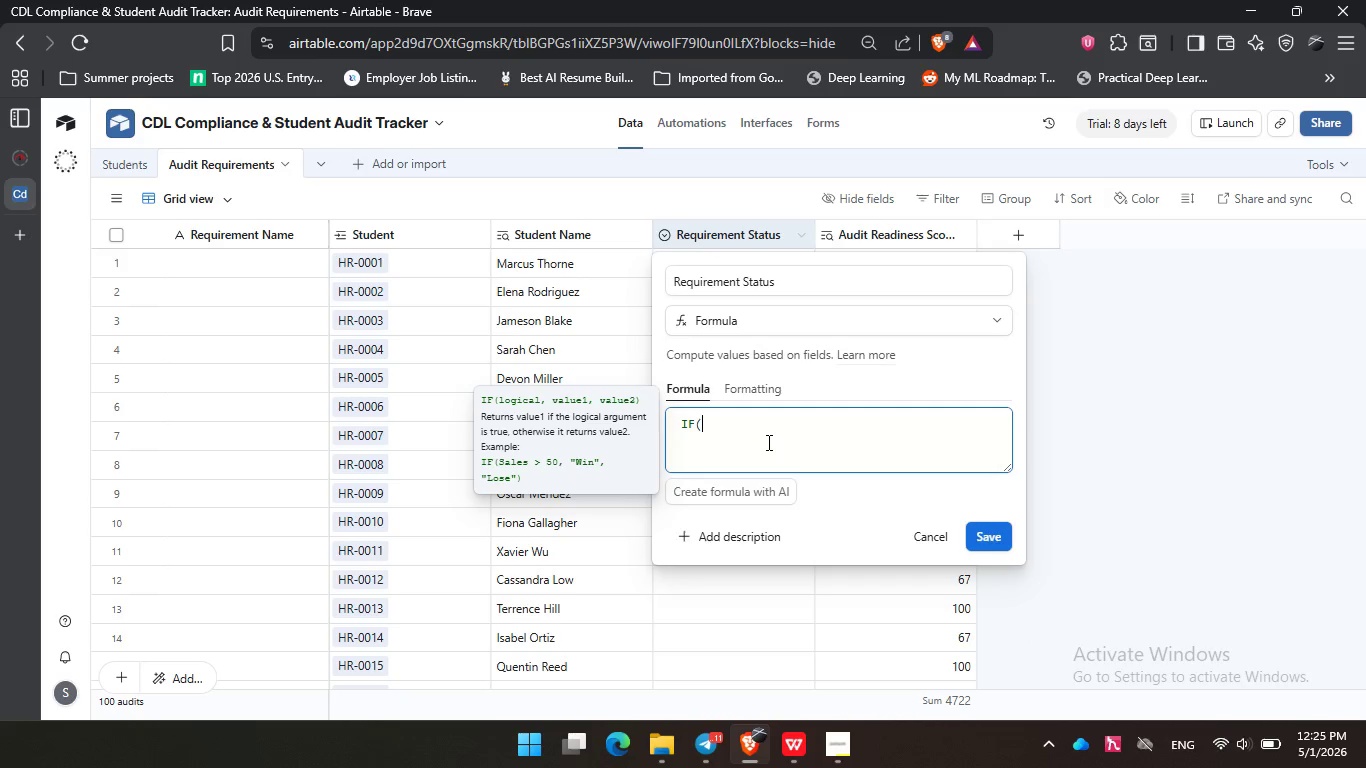 
key(Enter)
 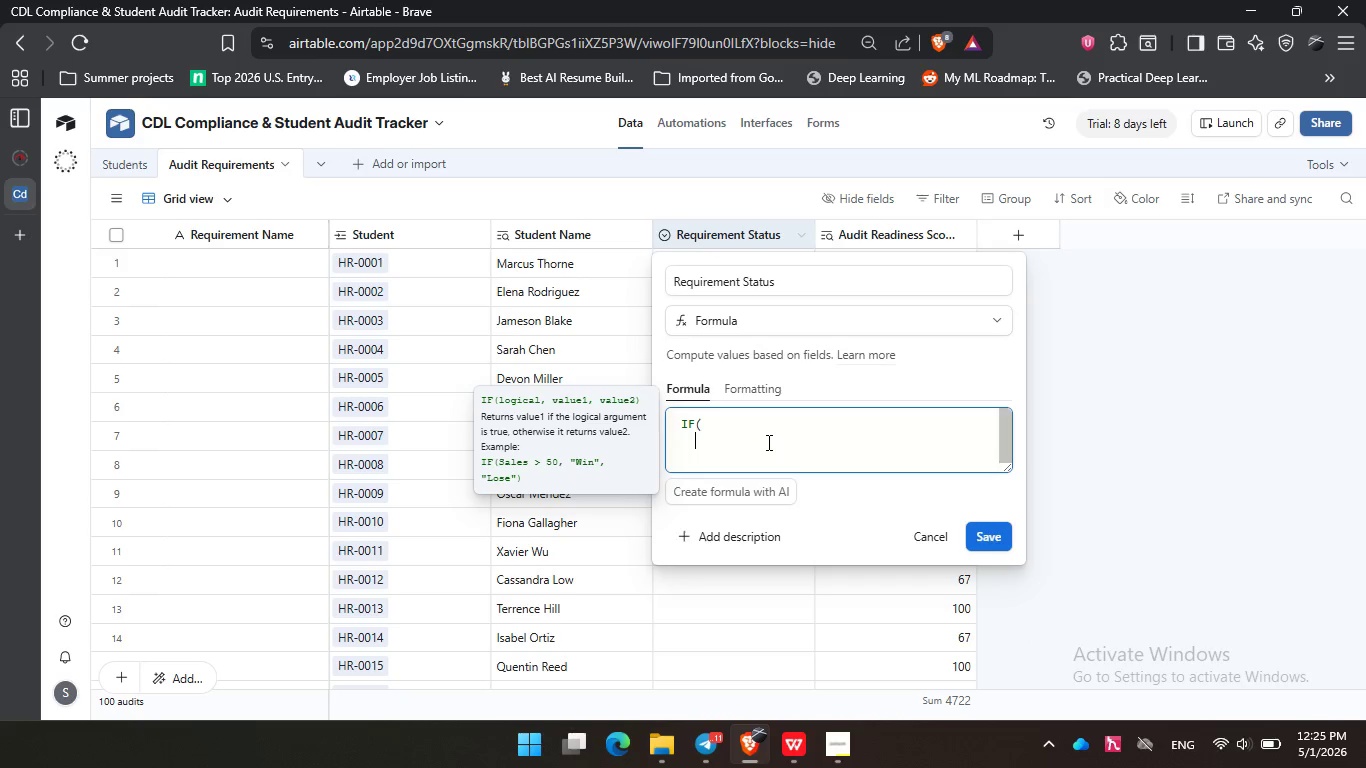 
key(Enter)
 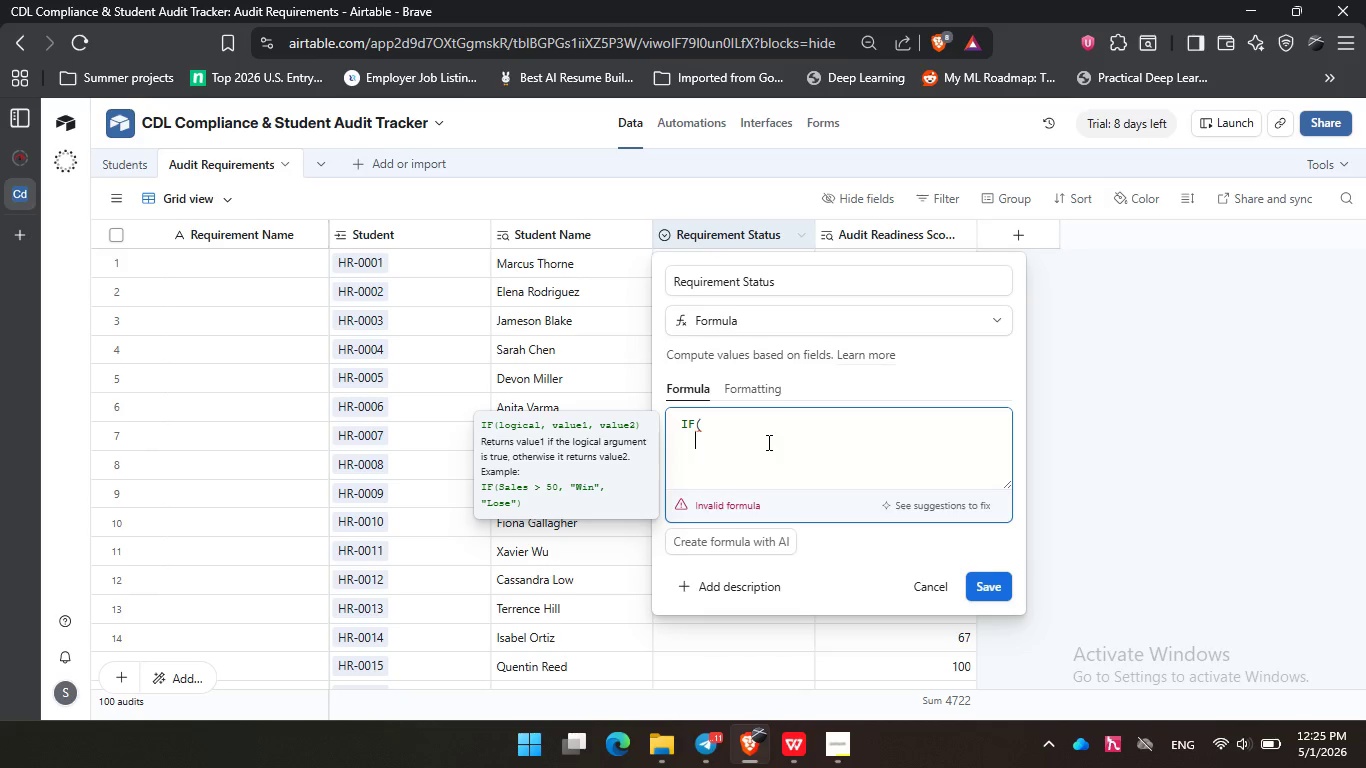 
type(aud)
 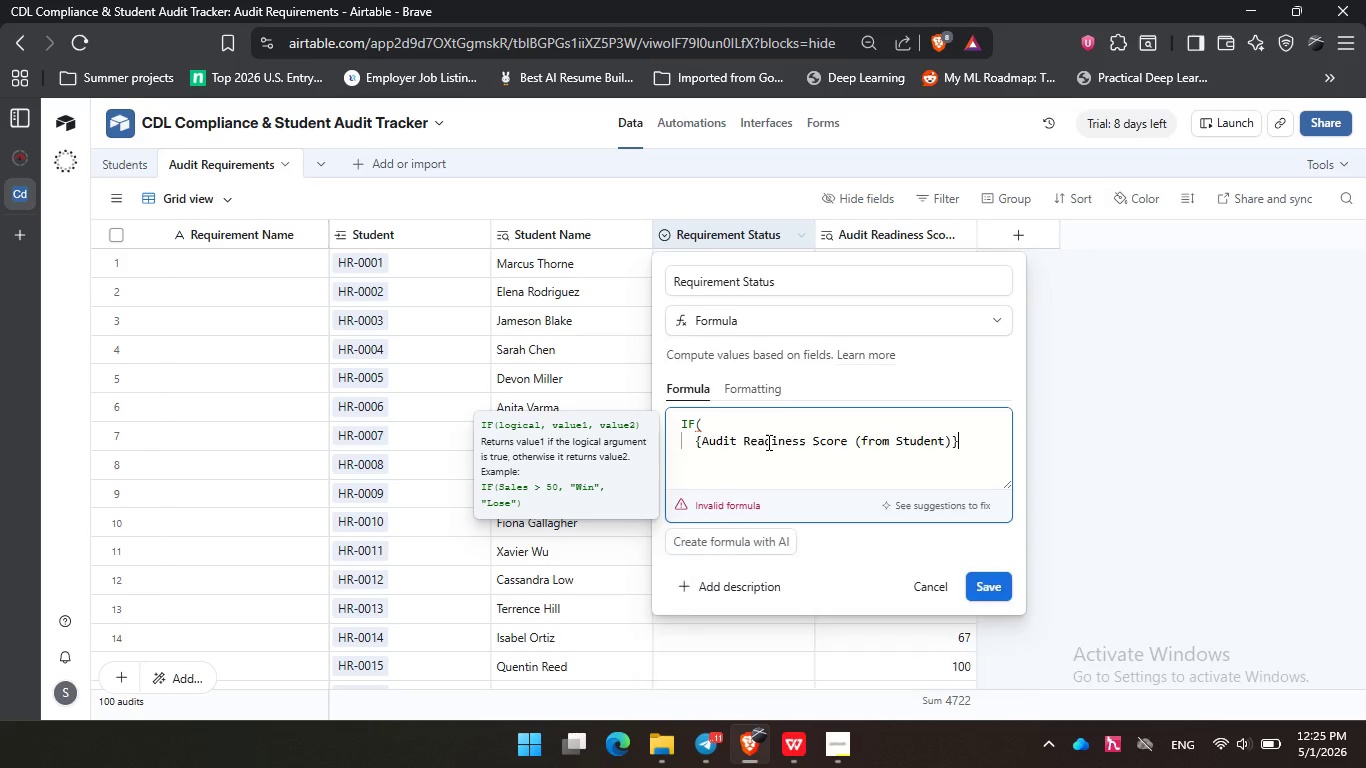 
key(Enter)
 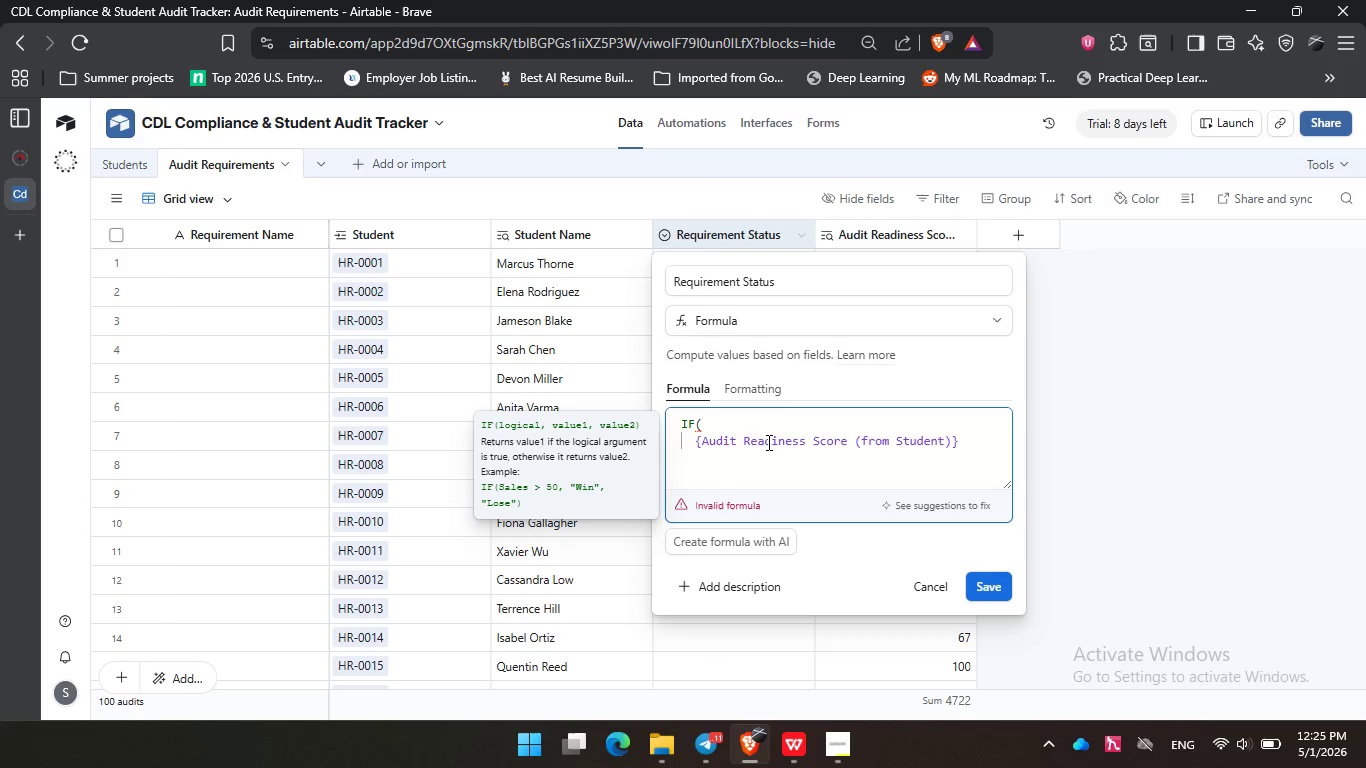 
wait(7.45)
 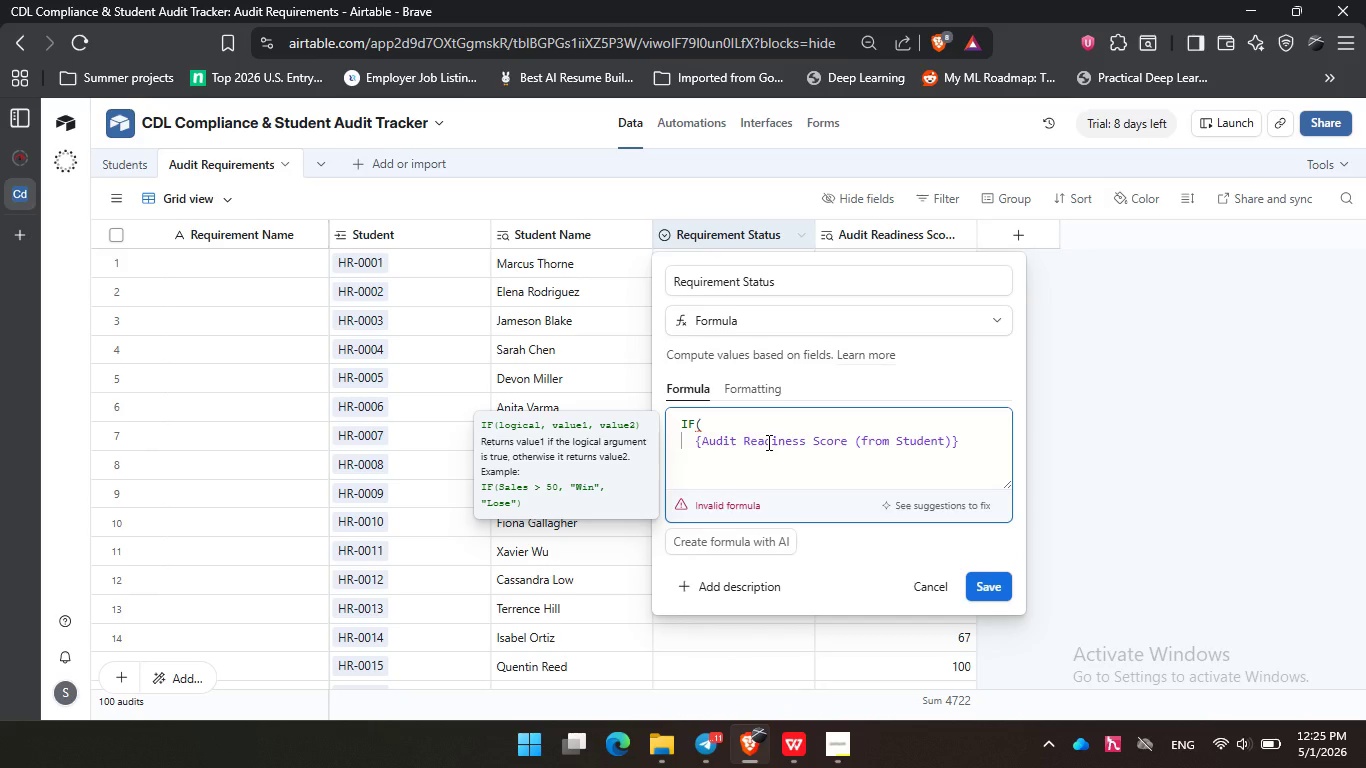 
key(Space)
 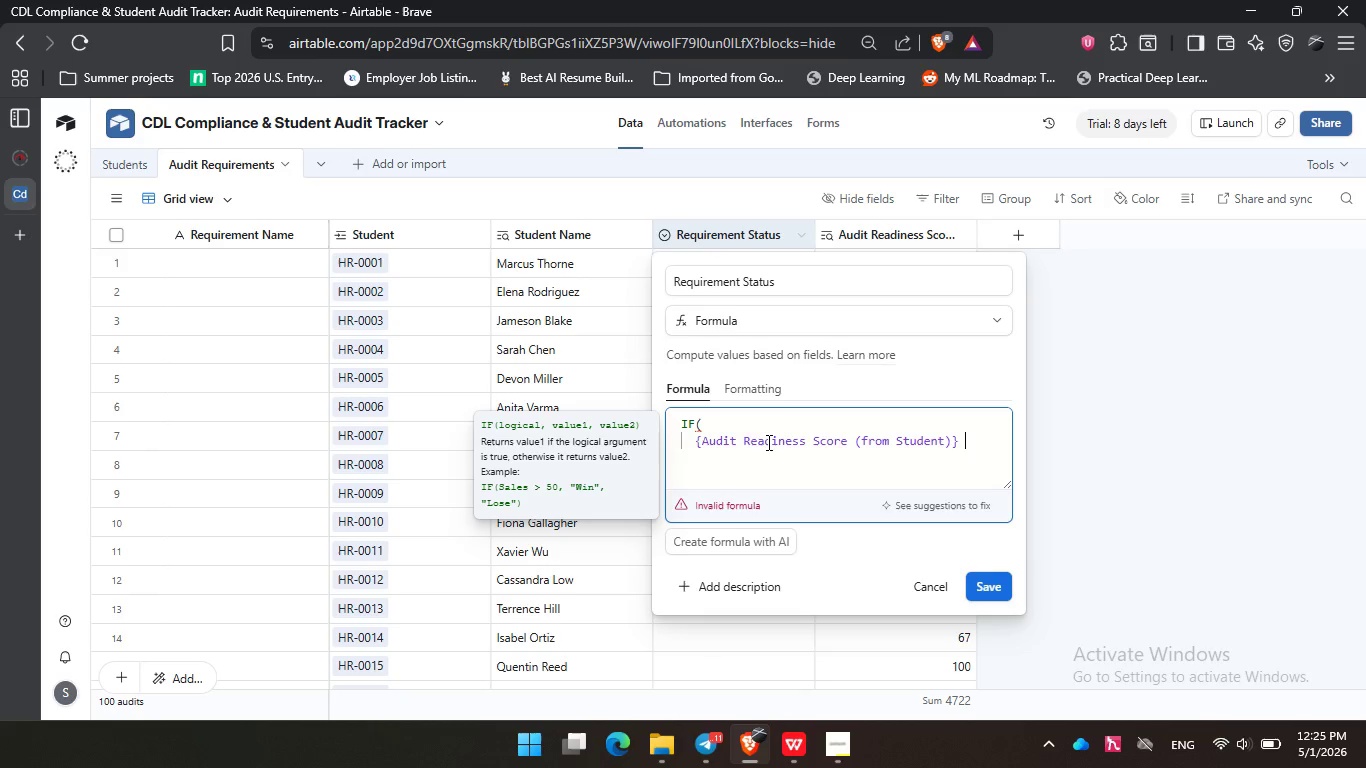 
key(Shift+Period)
 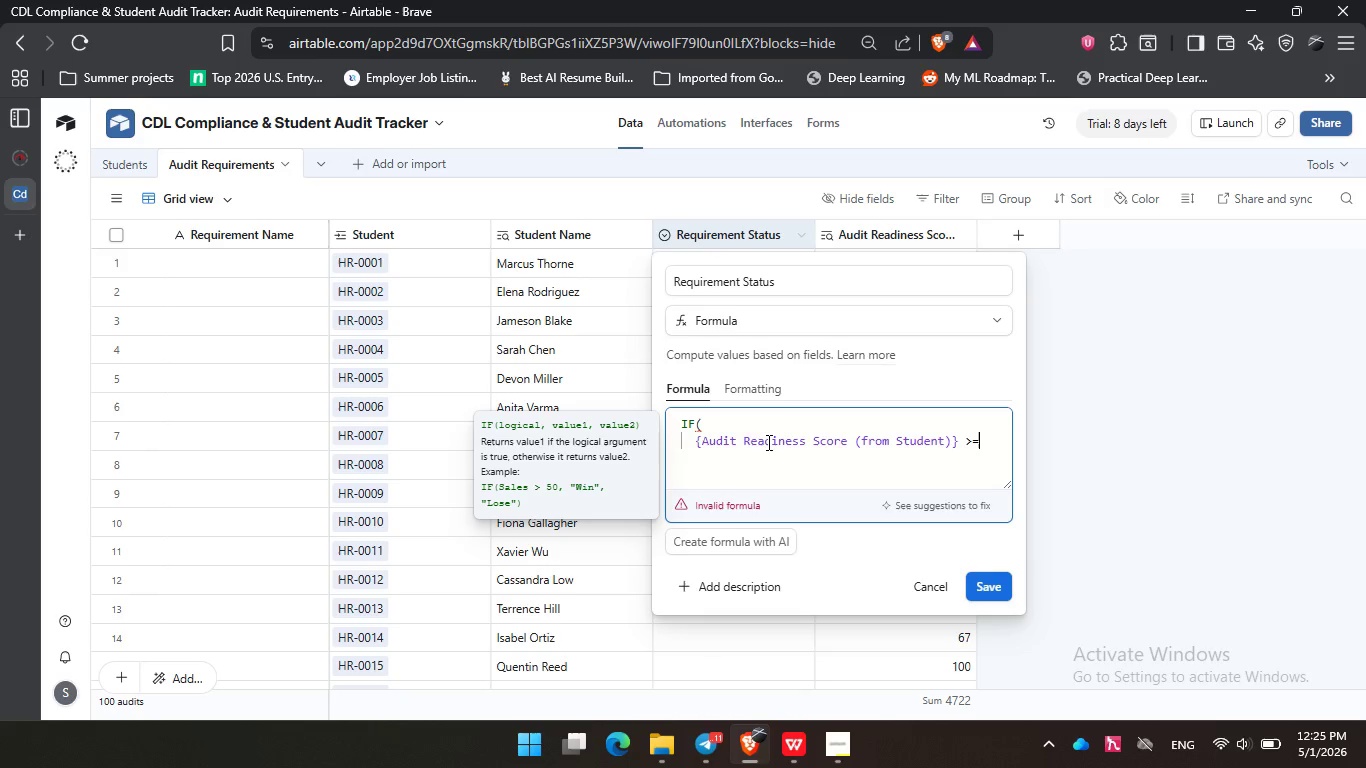 
key(Equal)
 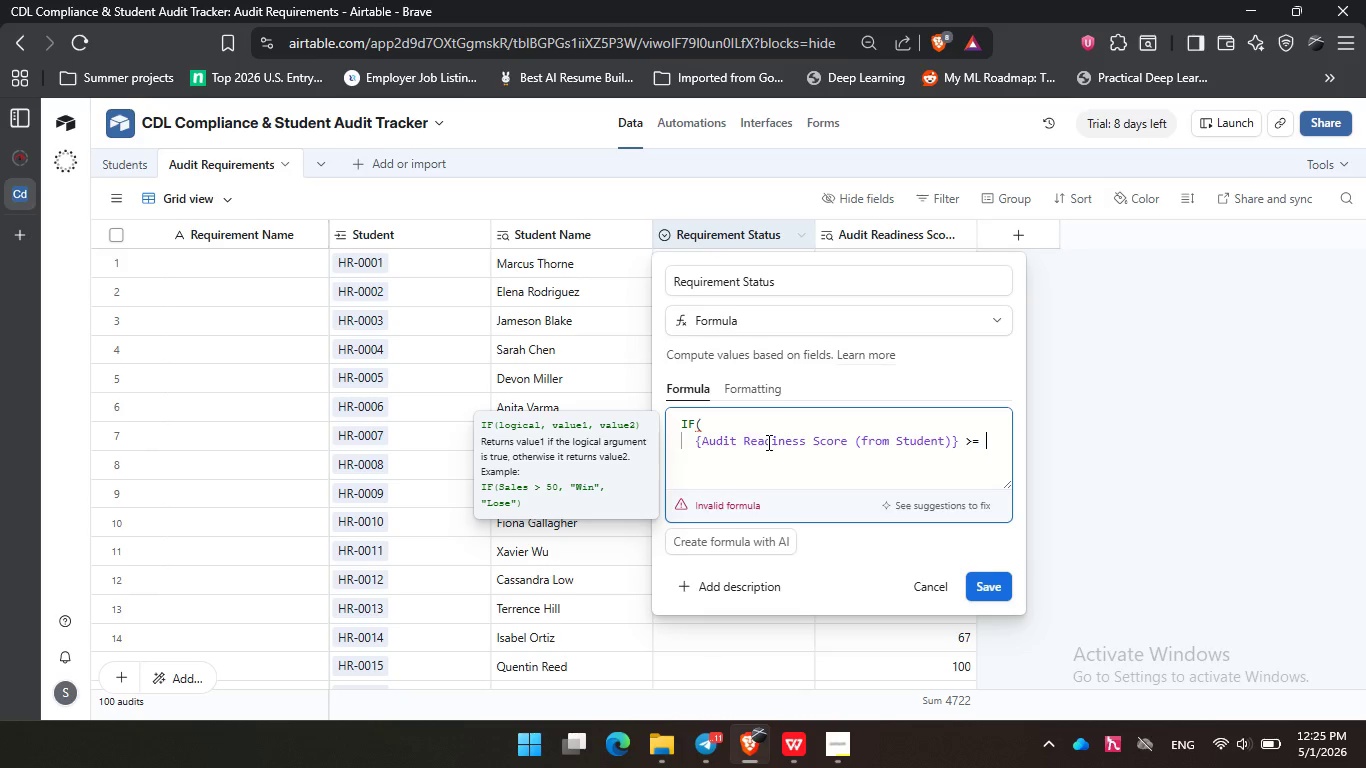 
key(Space)
 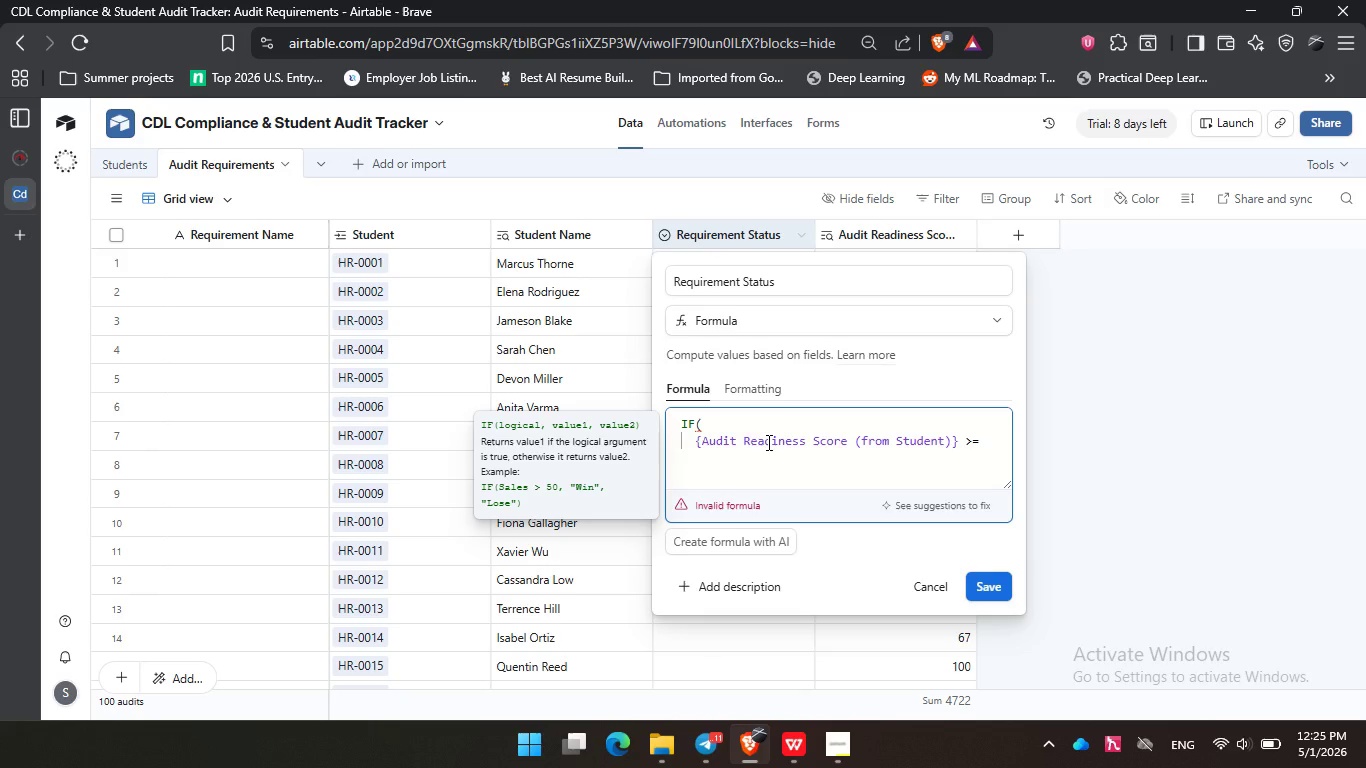 
key(Backspace)
 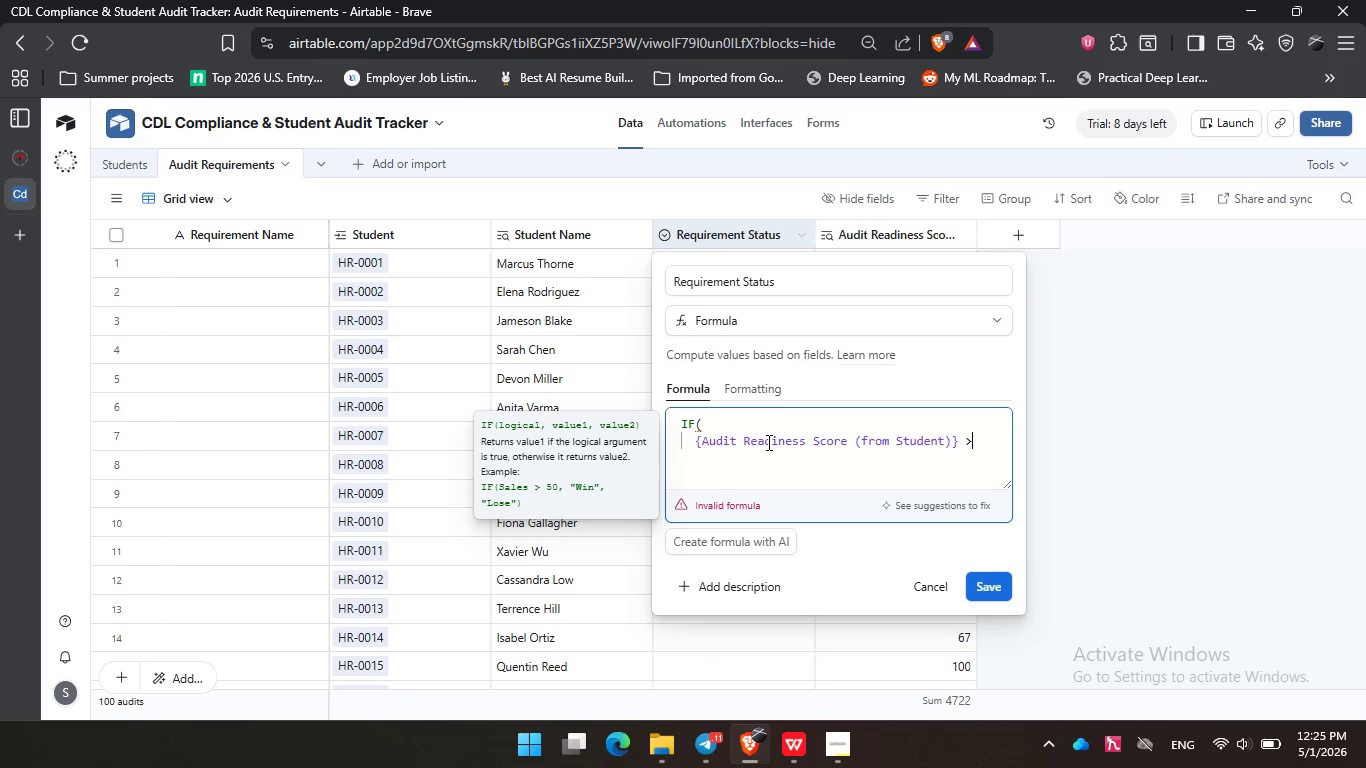 
key(Backspace)
 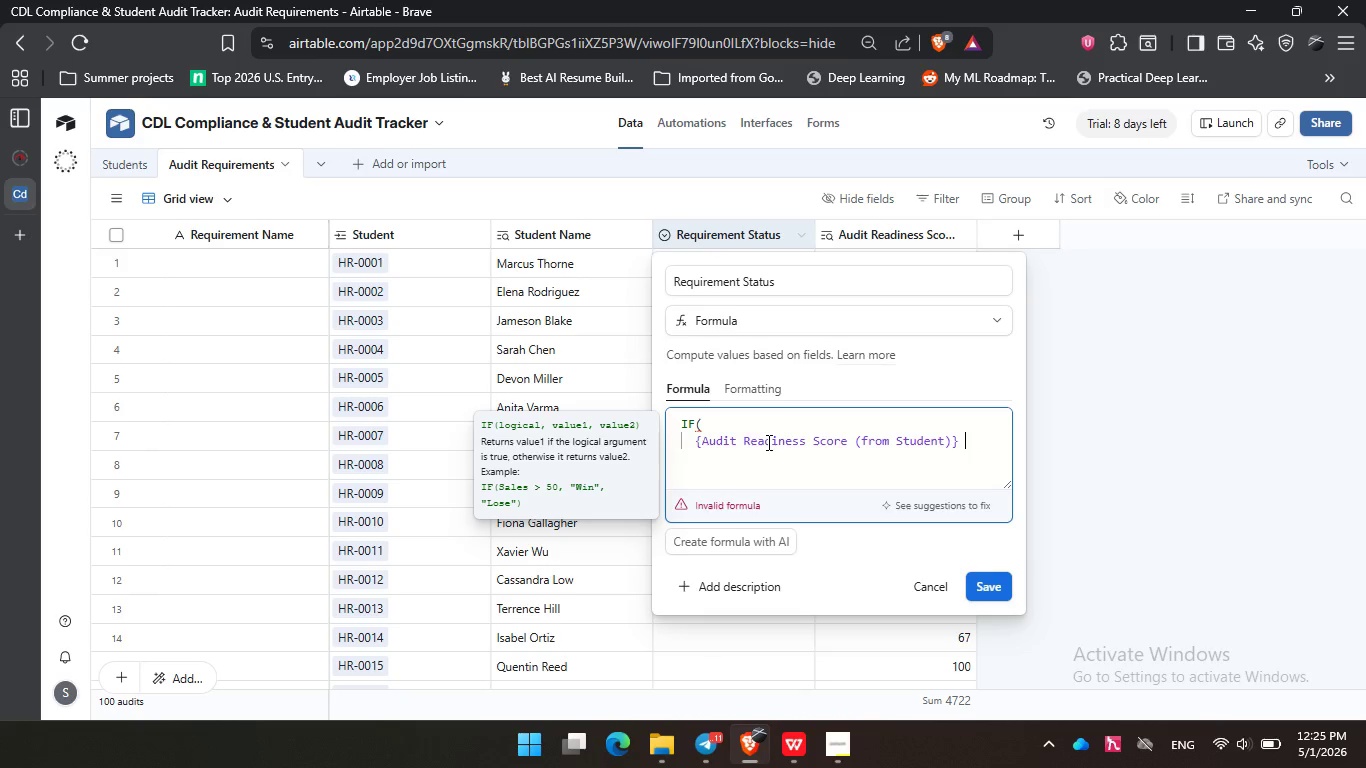 
key(Backspace)
 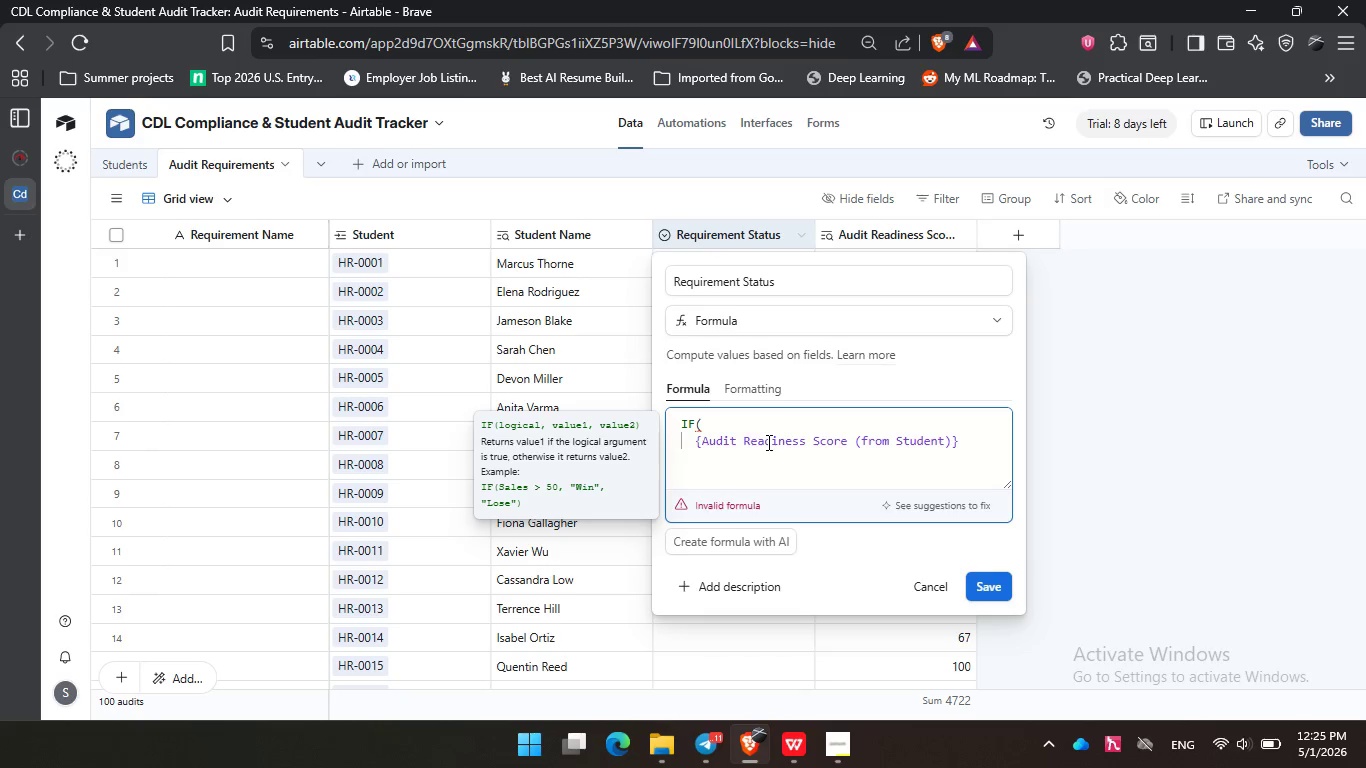 
wait(6.02)
 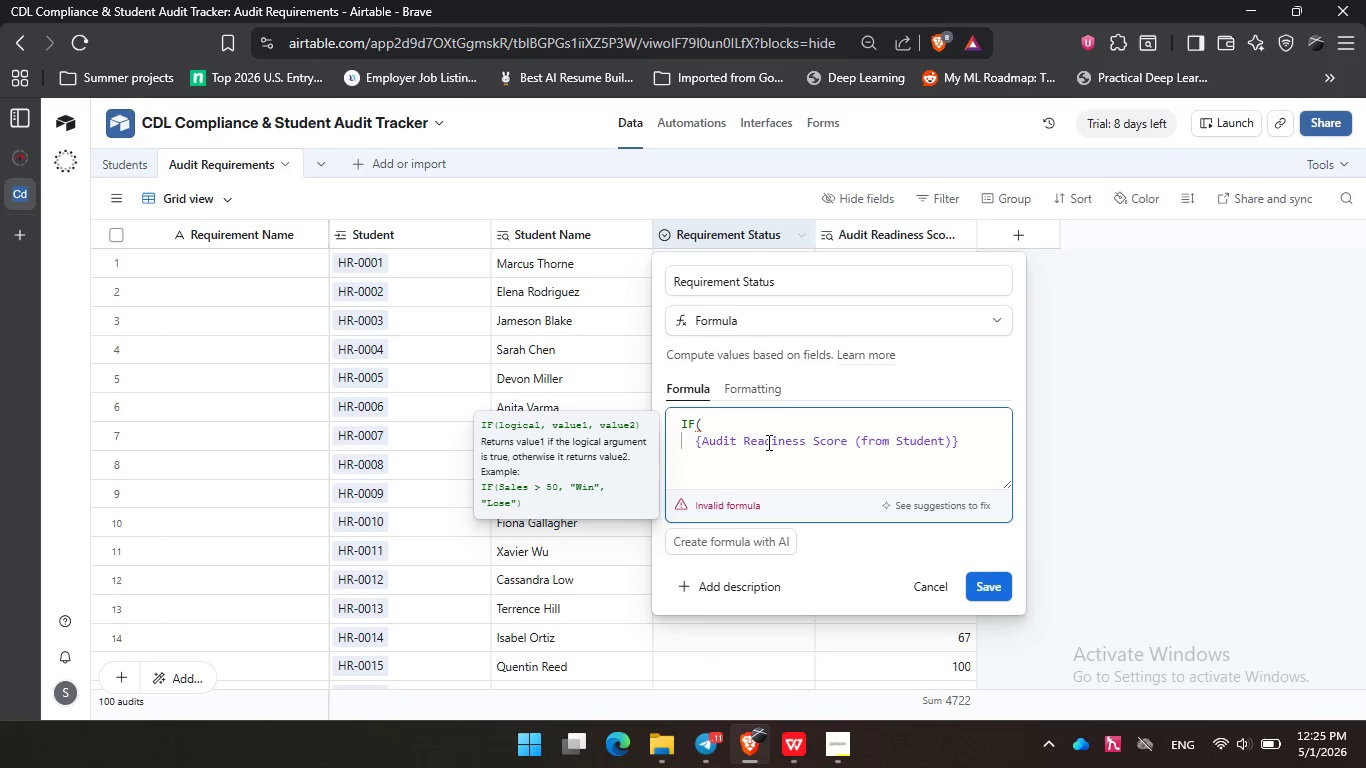 
key(Equal)
 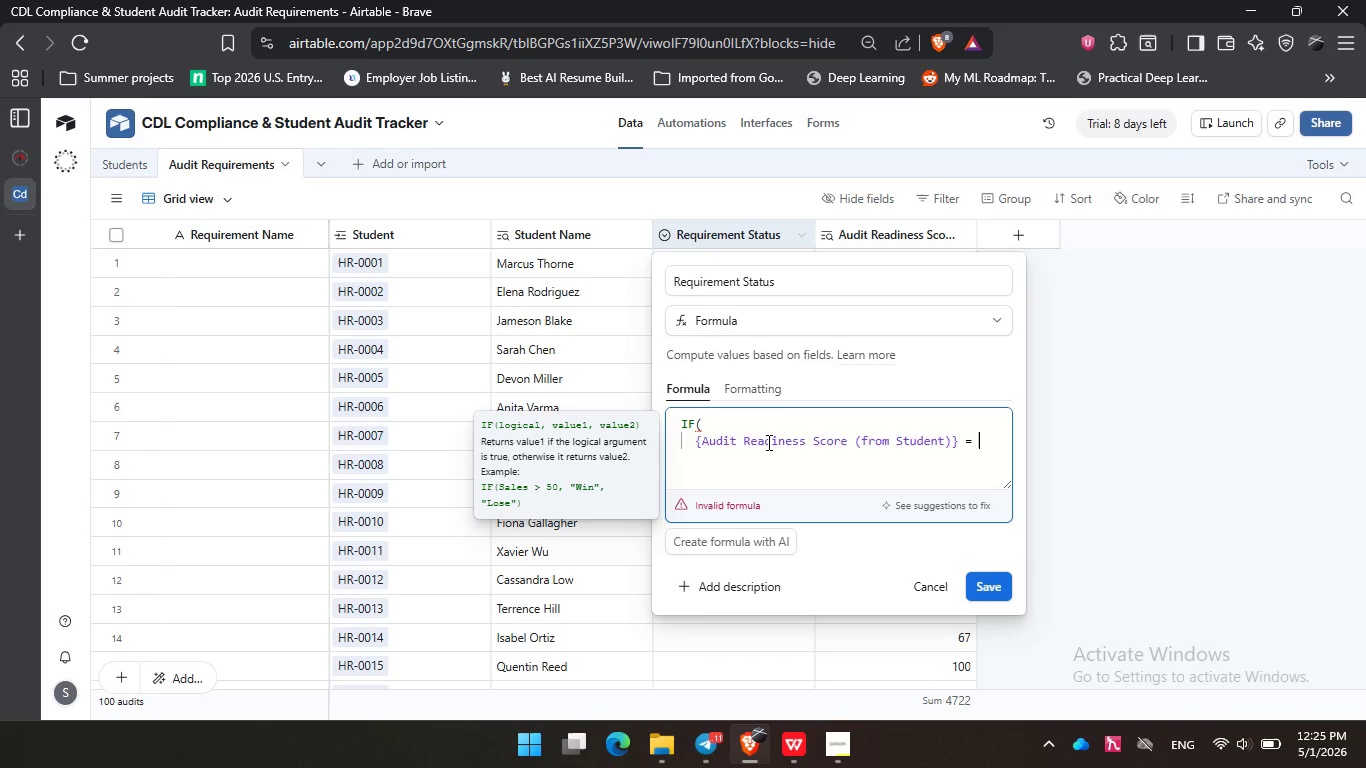 
key(Space)
 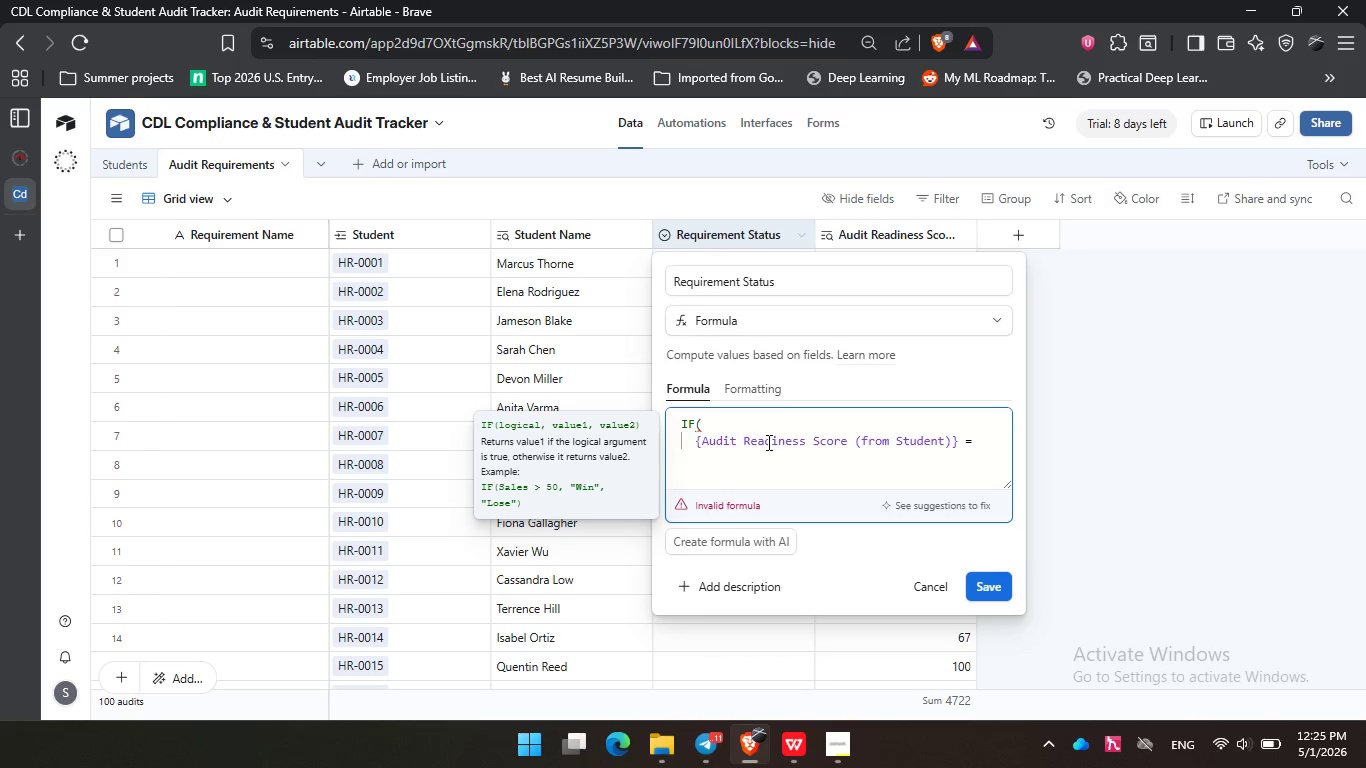 
key(End)
 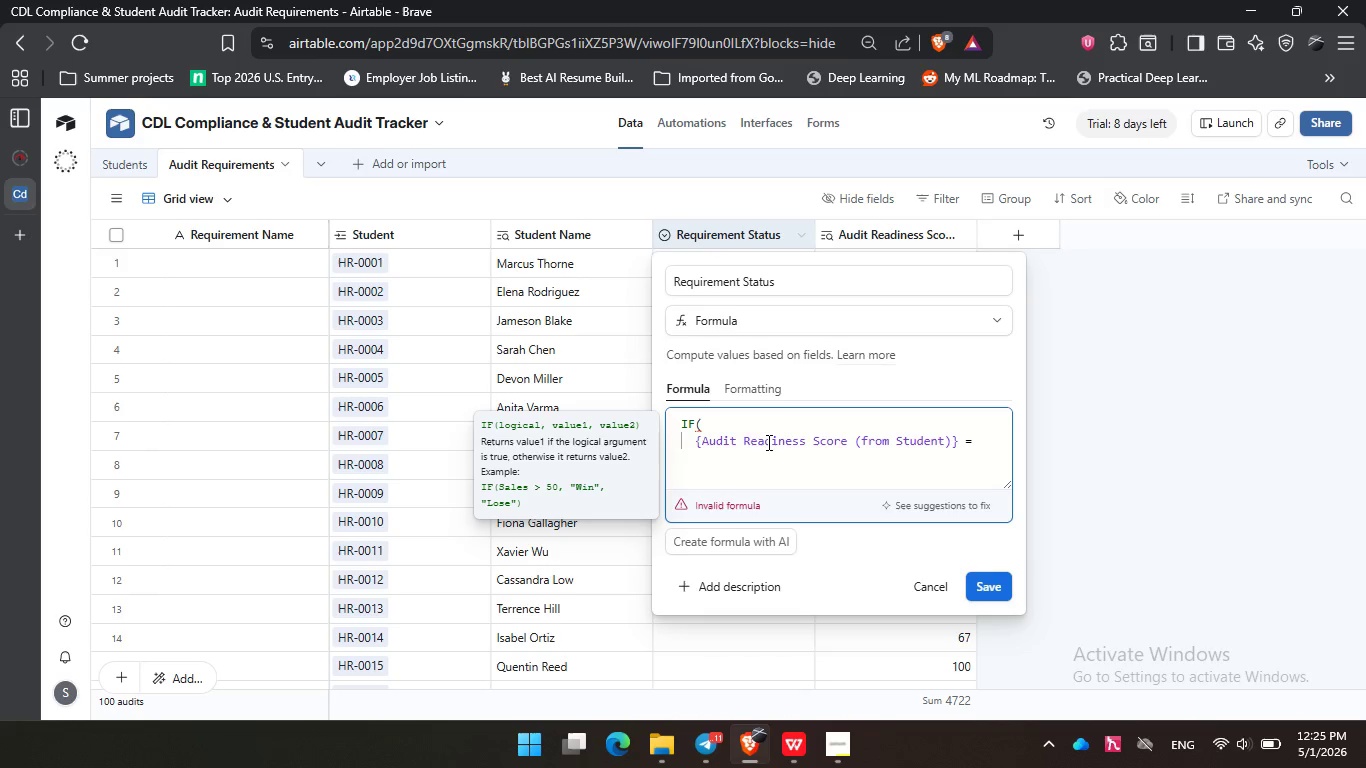 
key(Insert)
 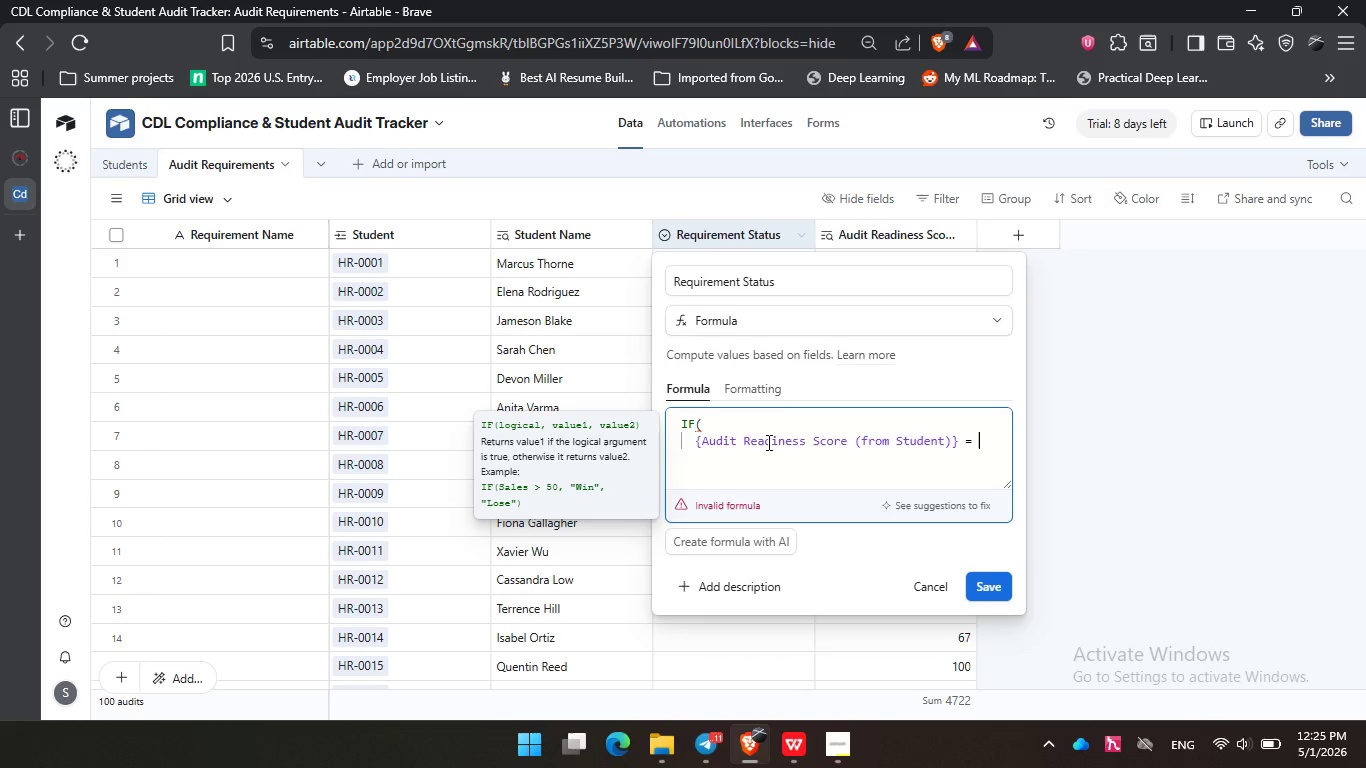 
key(Insert)
 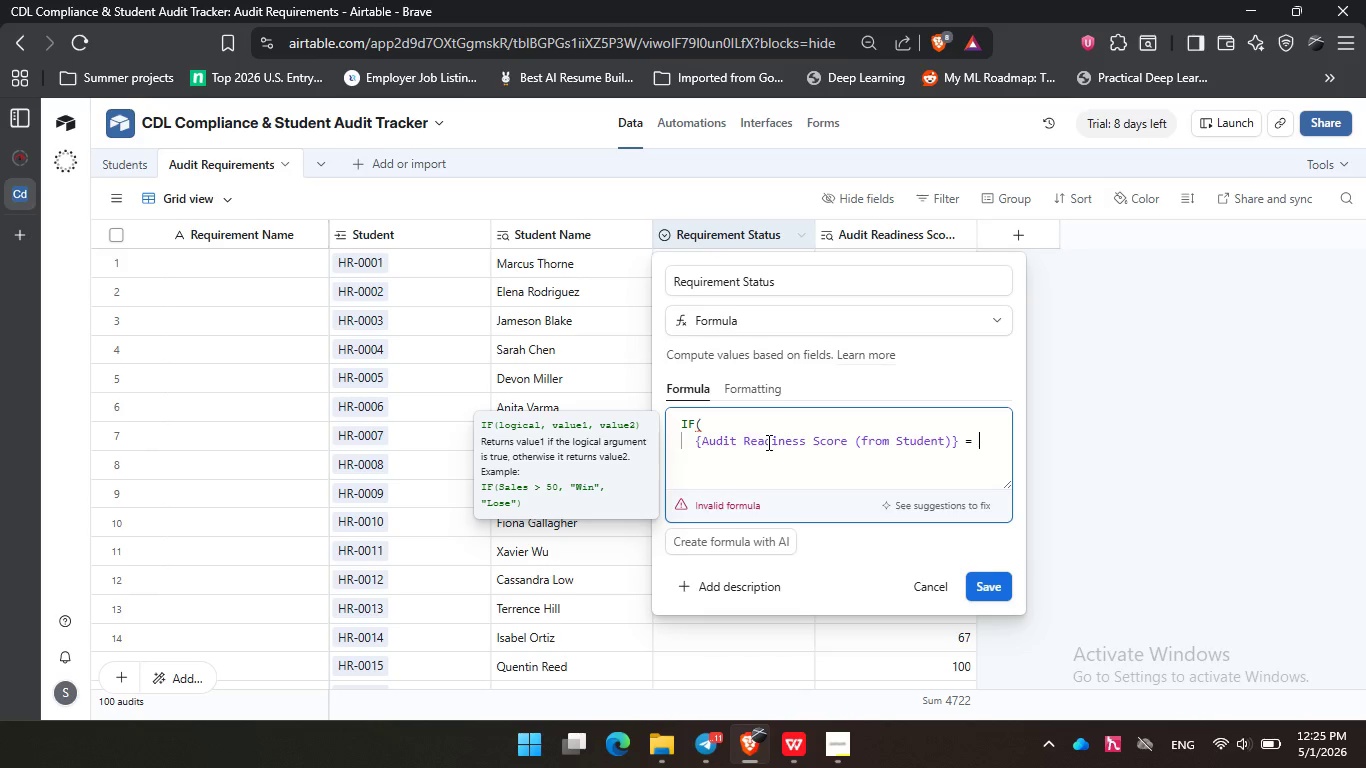 
key(NumLock)
 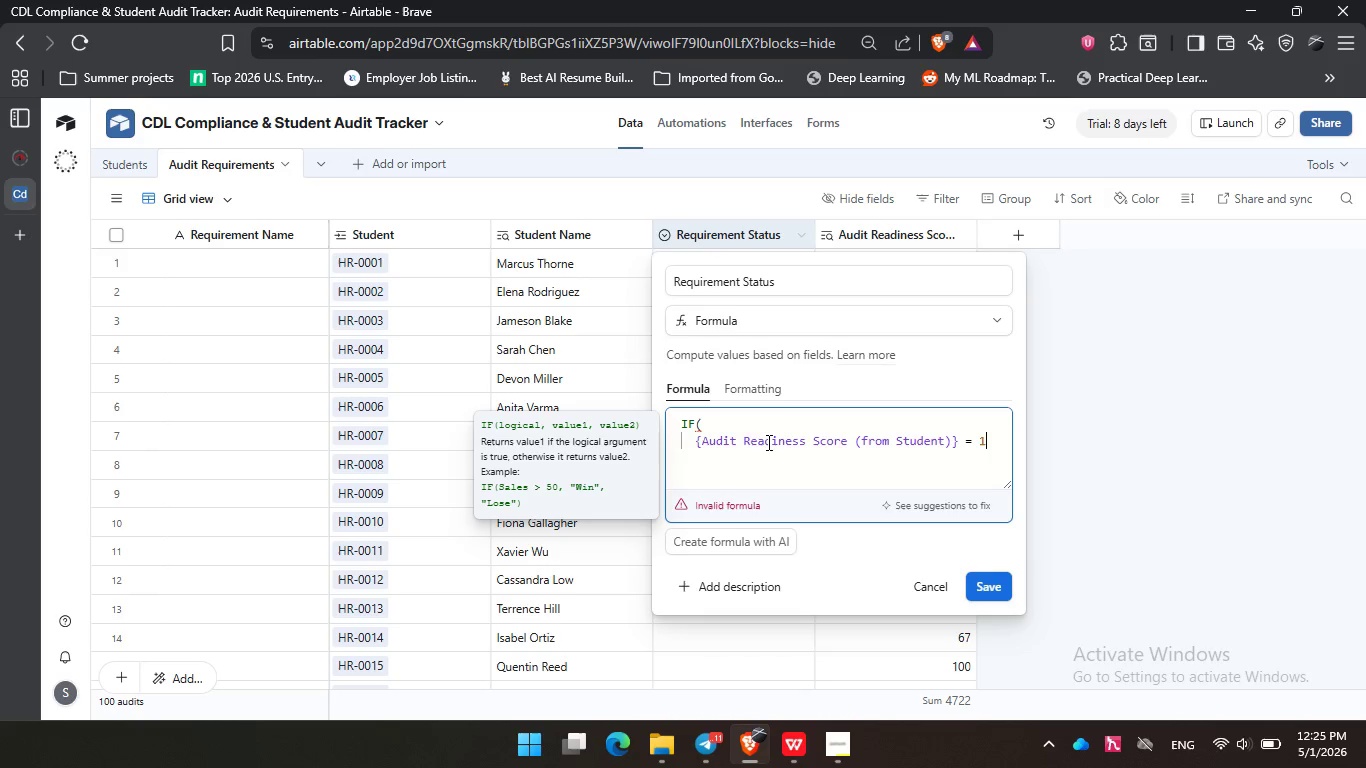 
key(Numpad1)
 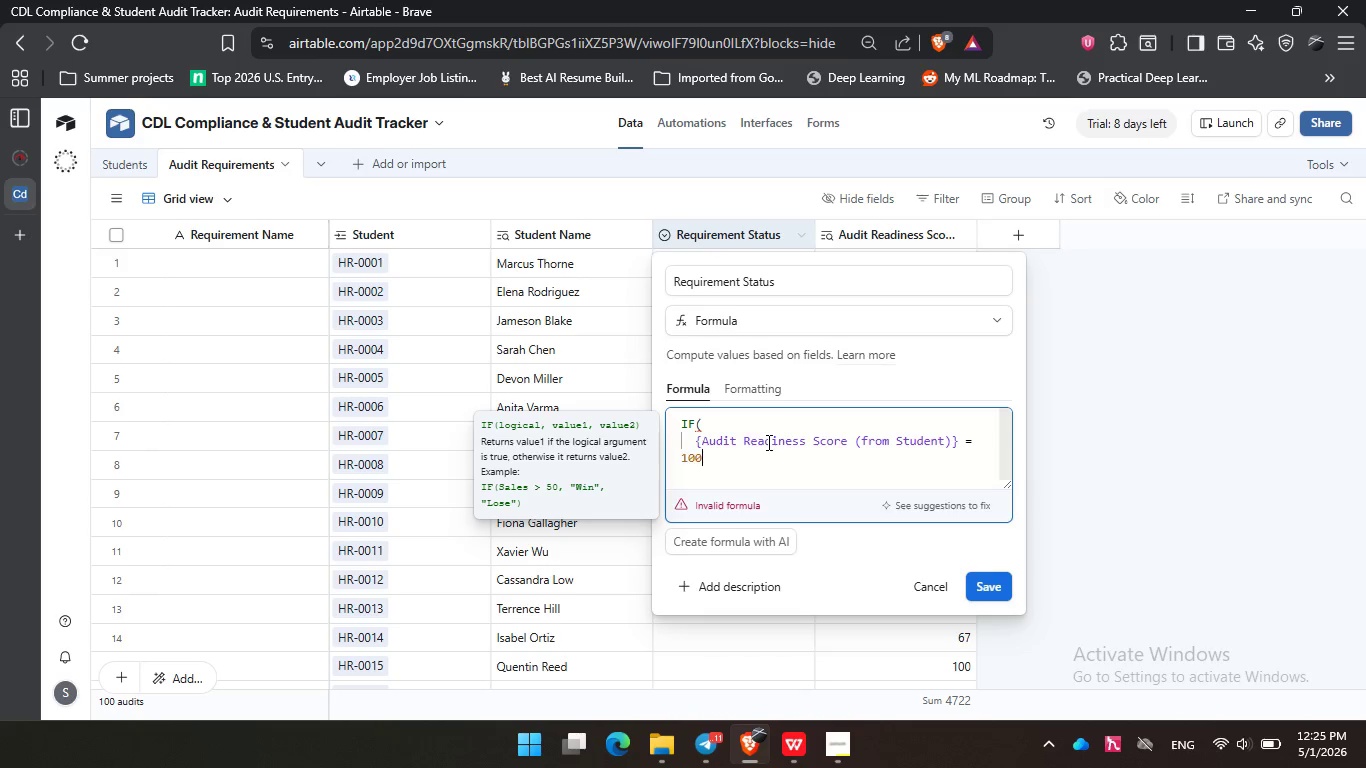 
key(Numpad0)
 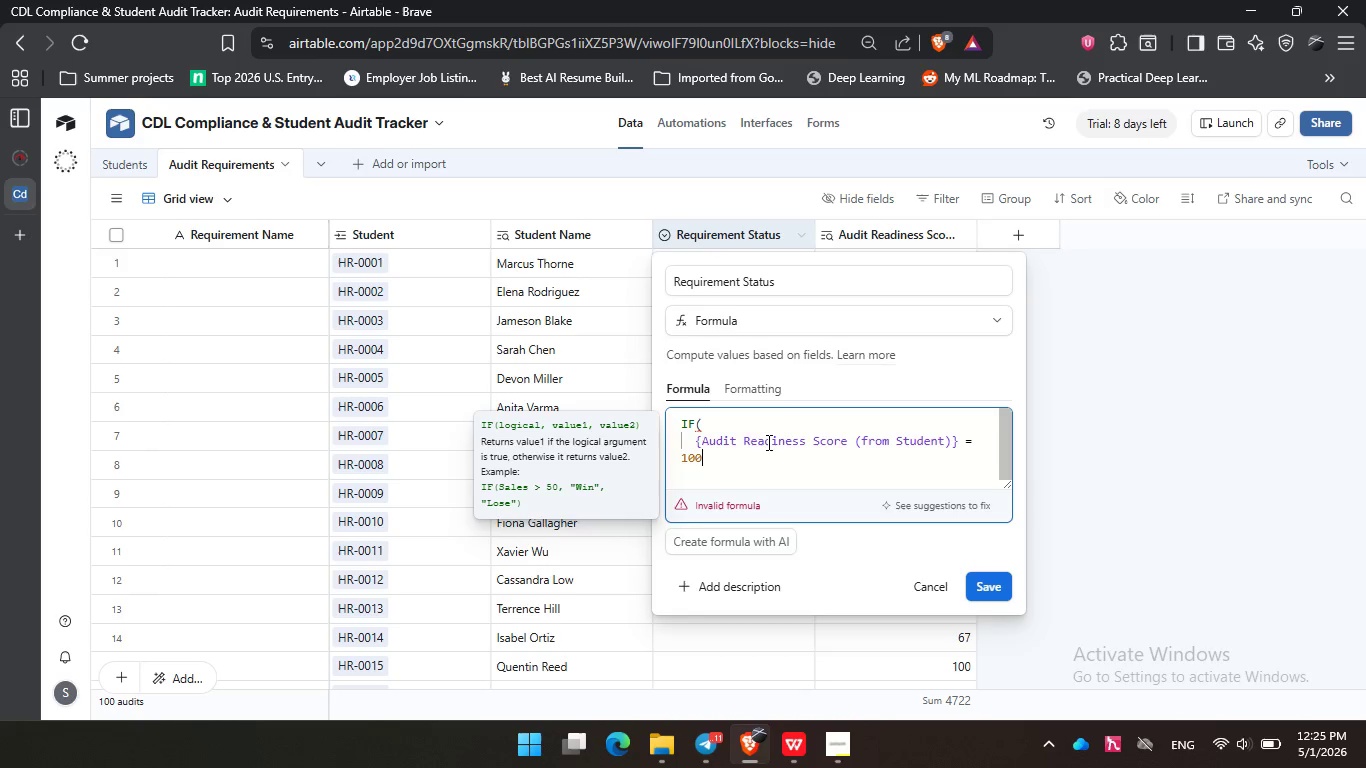 
key(Numpad0)
 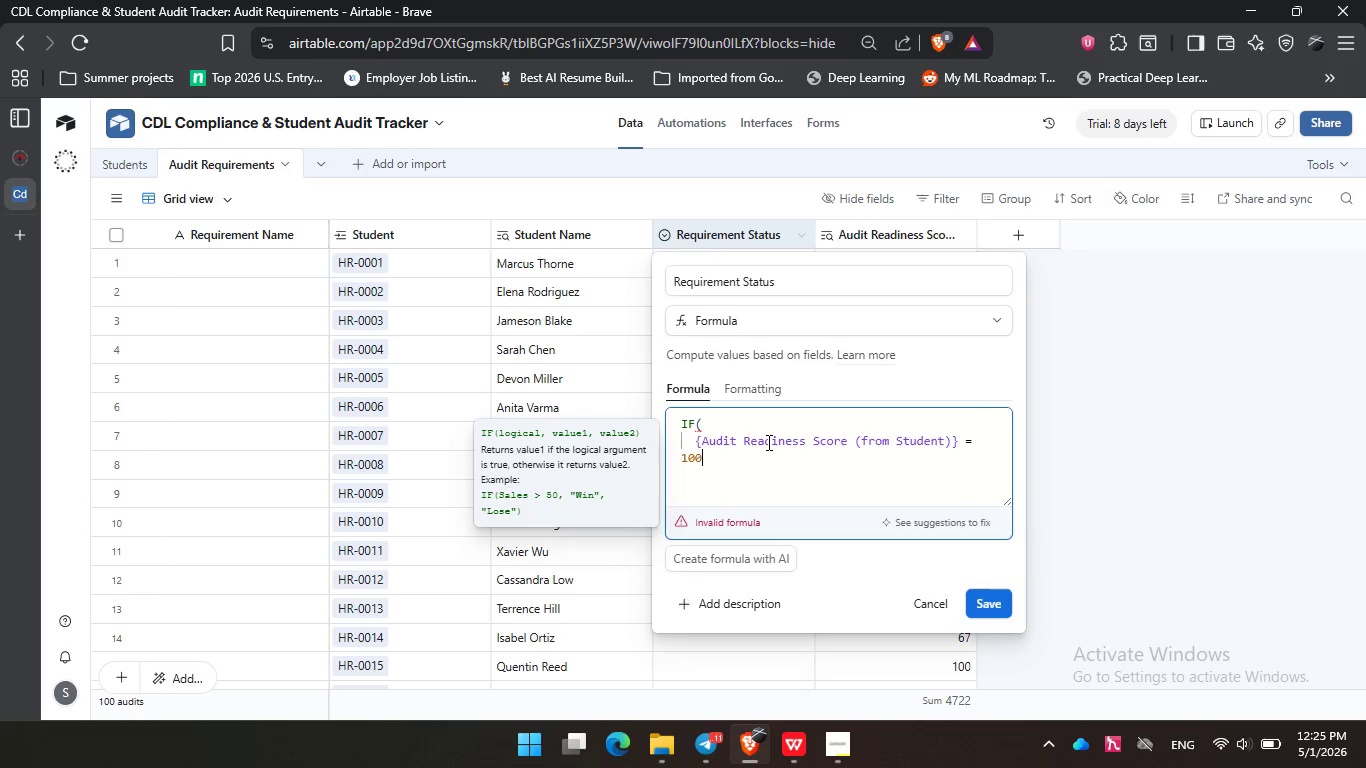 
key(Comma)
 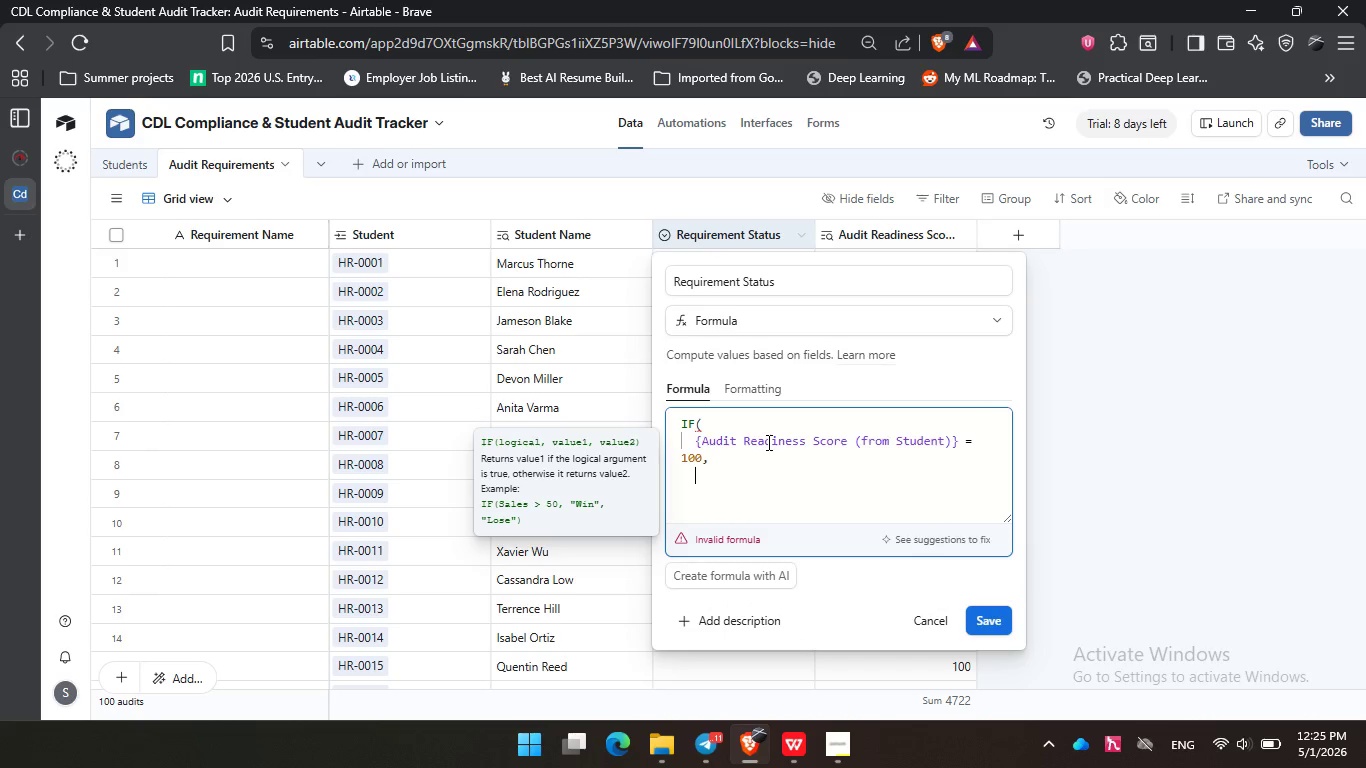 
key(Enter)
 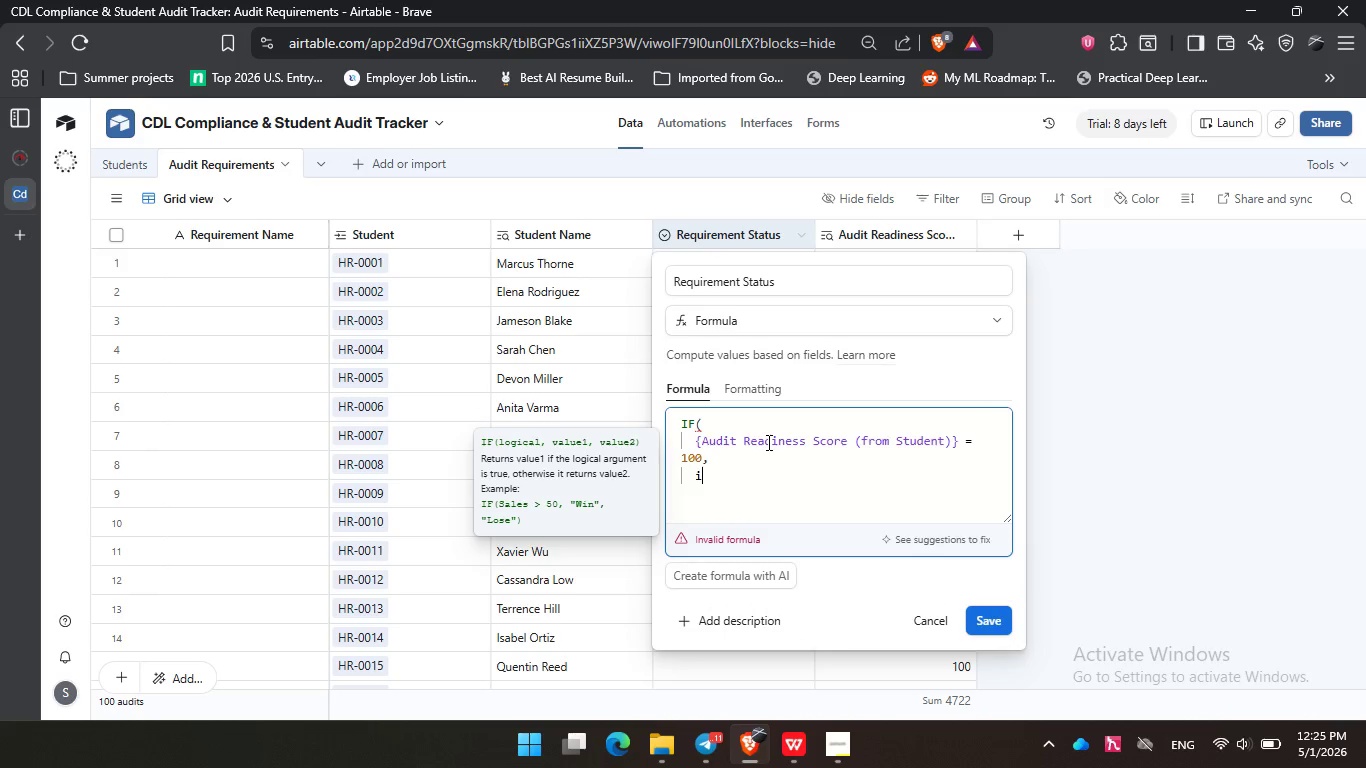 
type(if)
 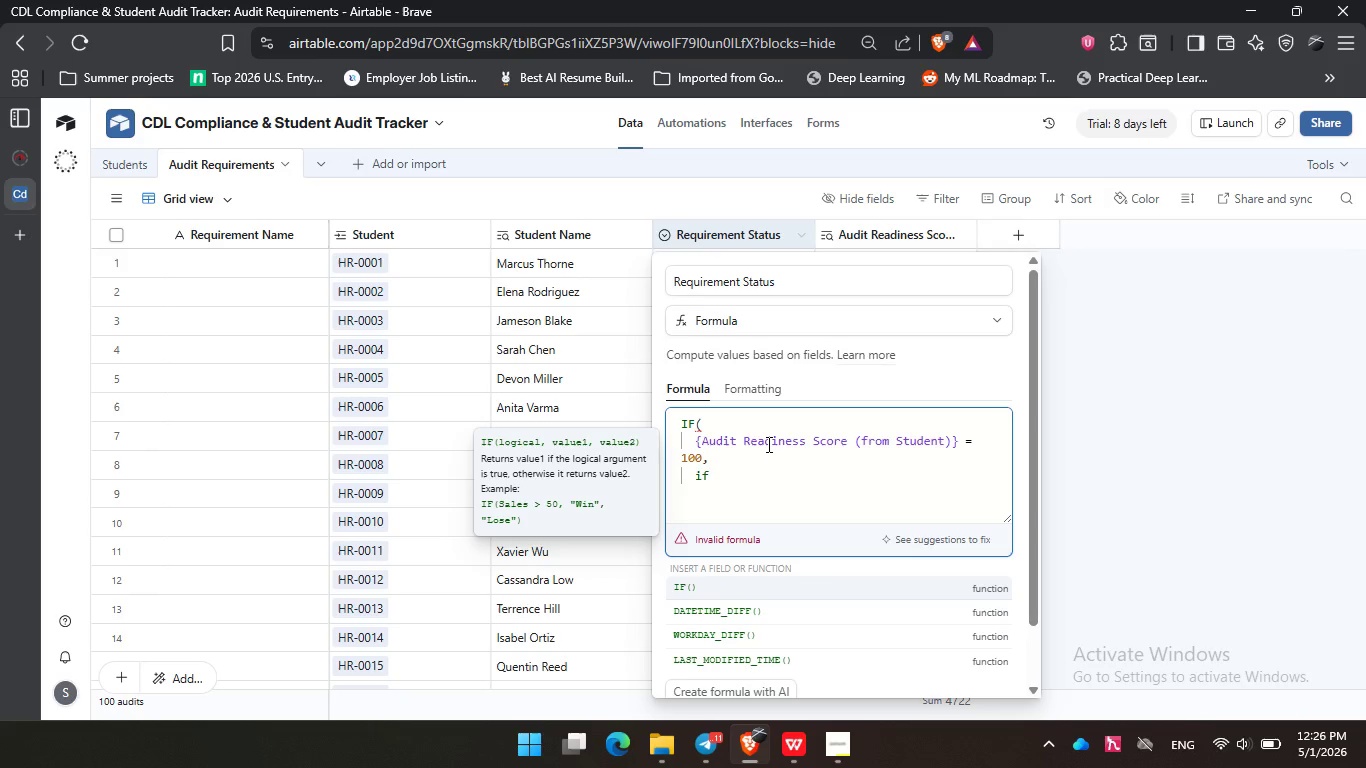 
wait(57.67)
 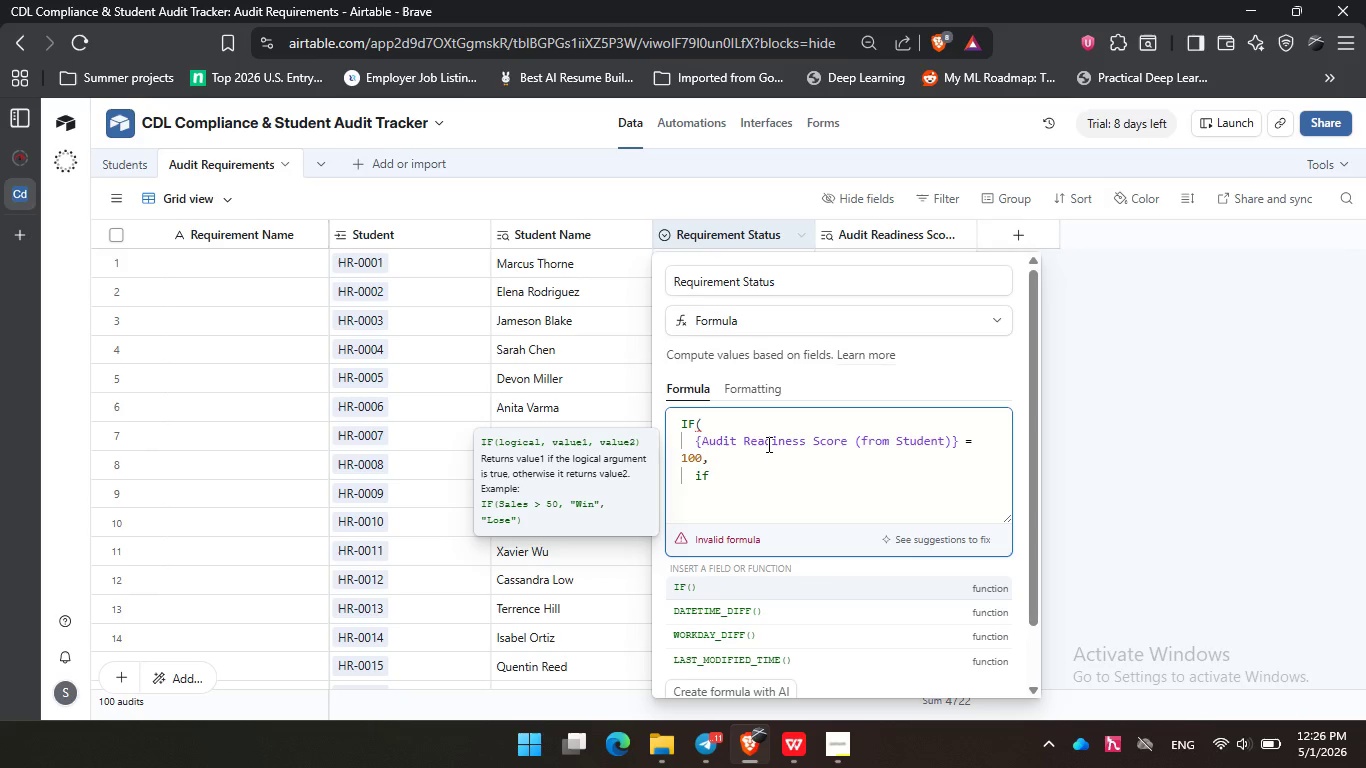 
left_click([1314, 314])
 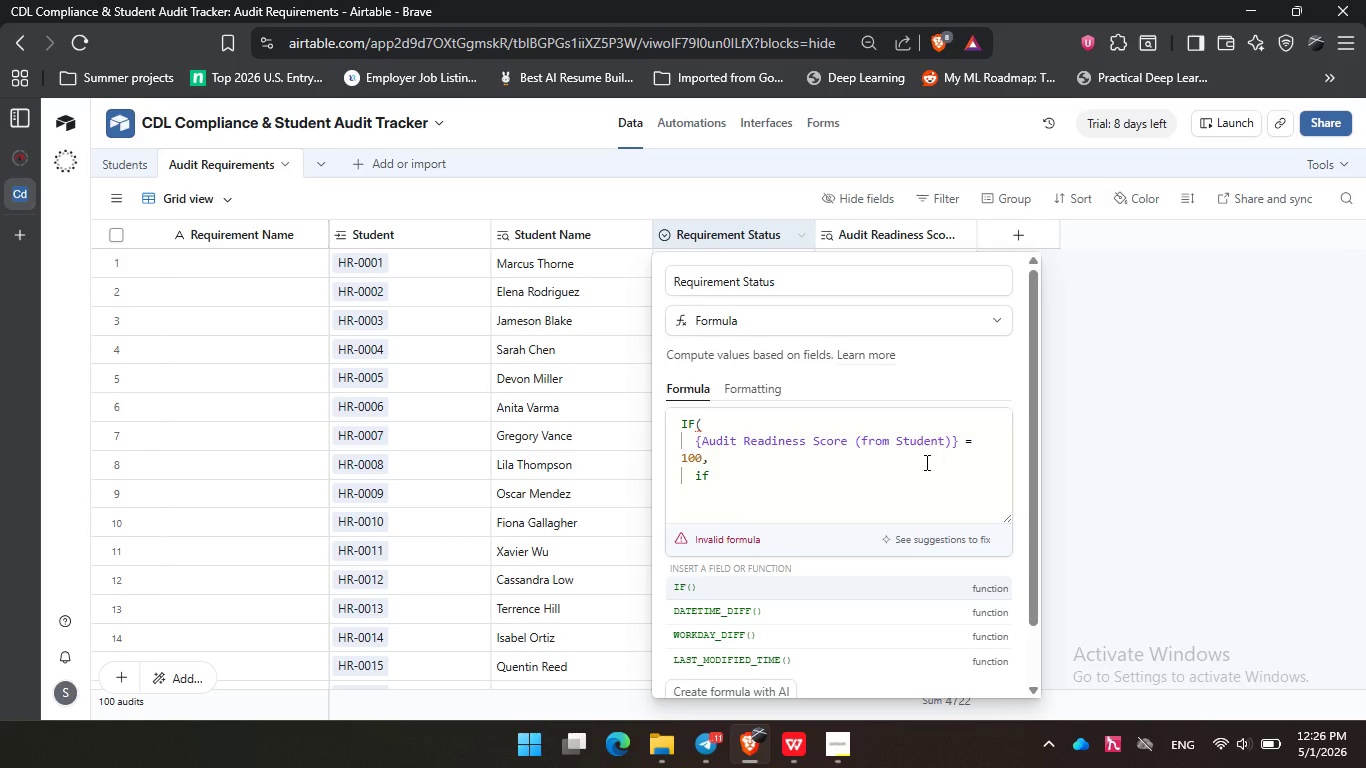 
left_click([925, 462])
 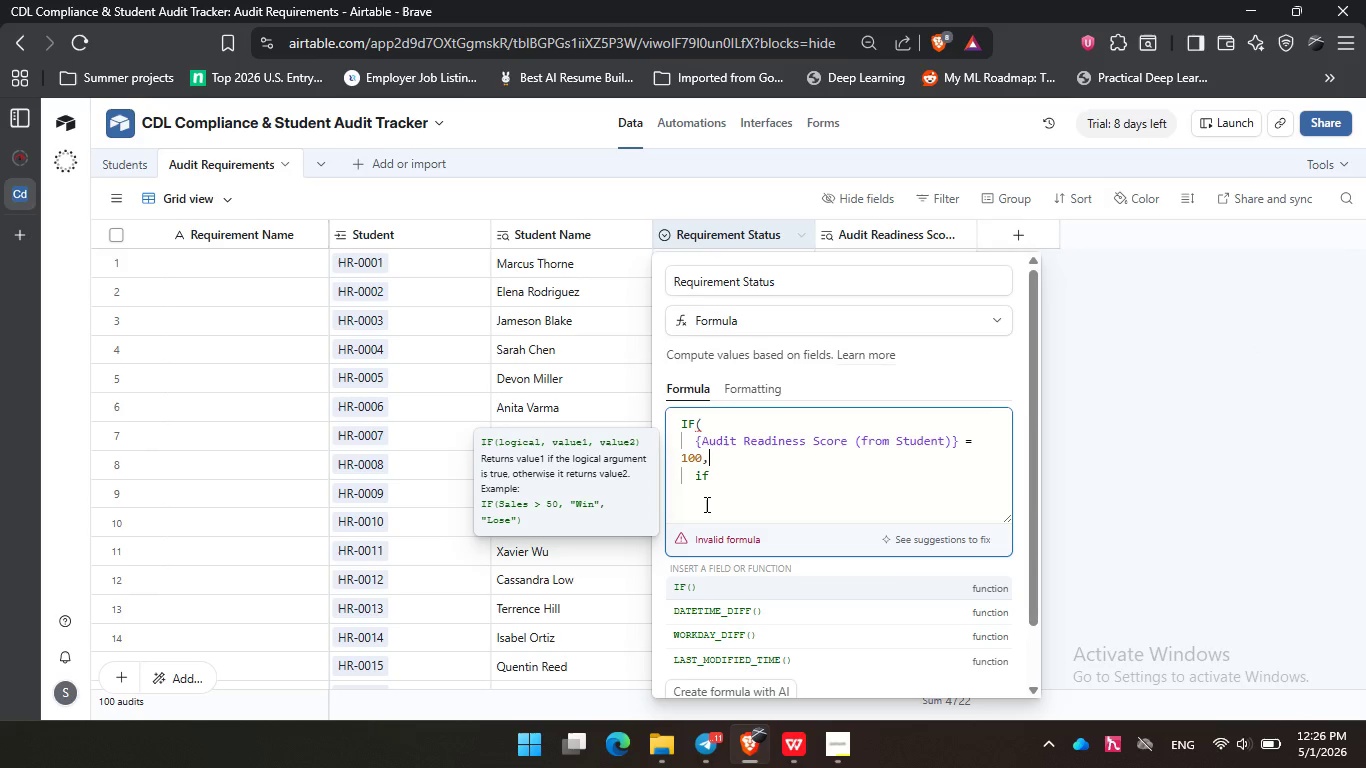 
left_click([705, 504])
 